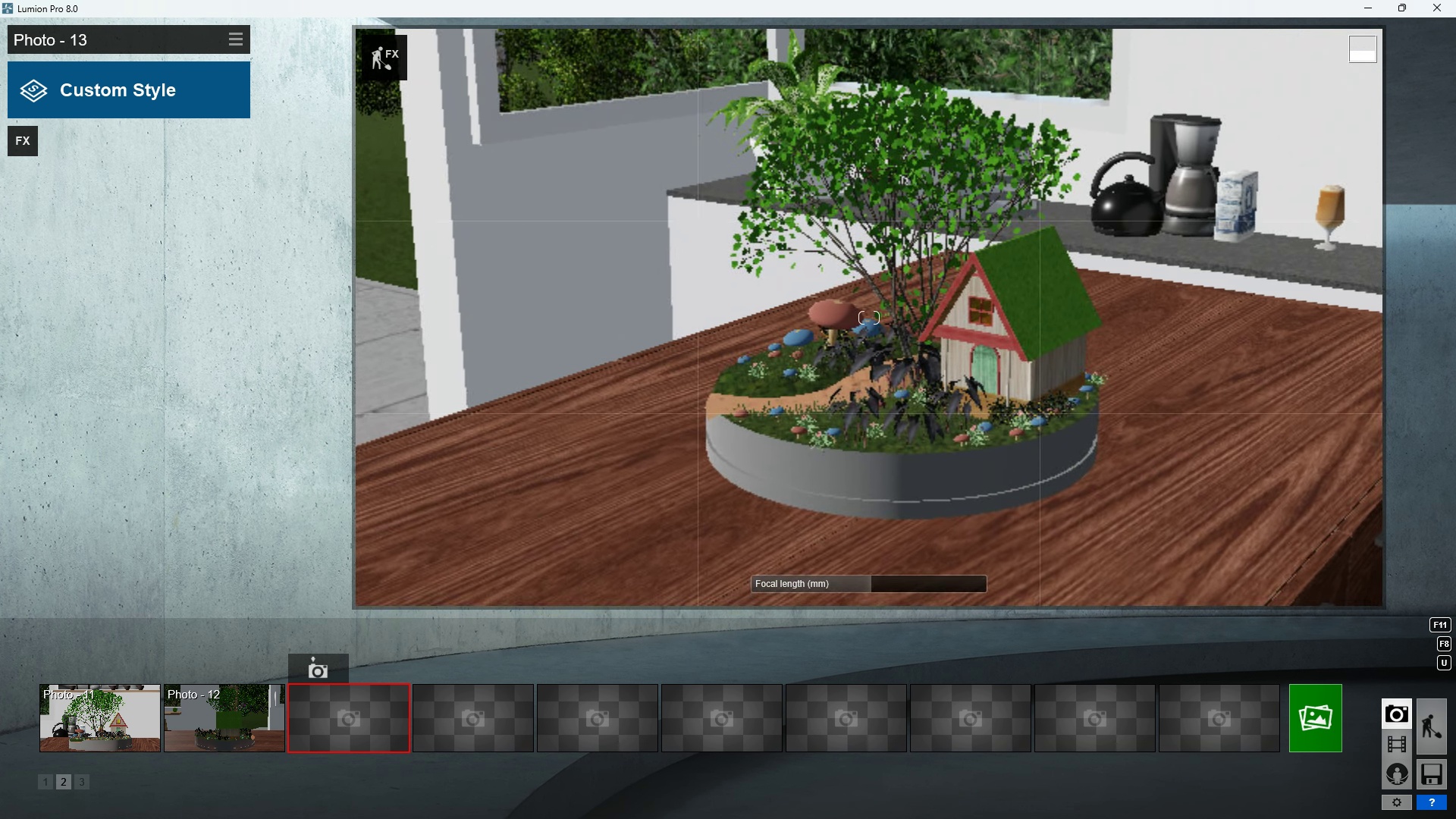 
right_click([956, 459])
 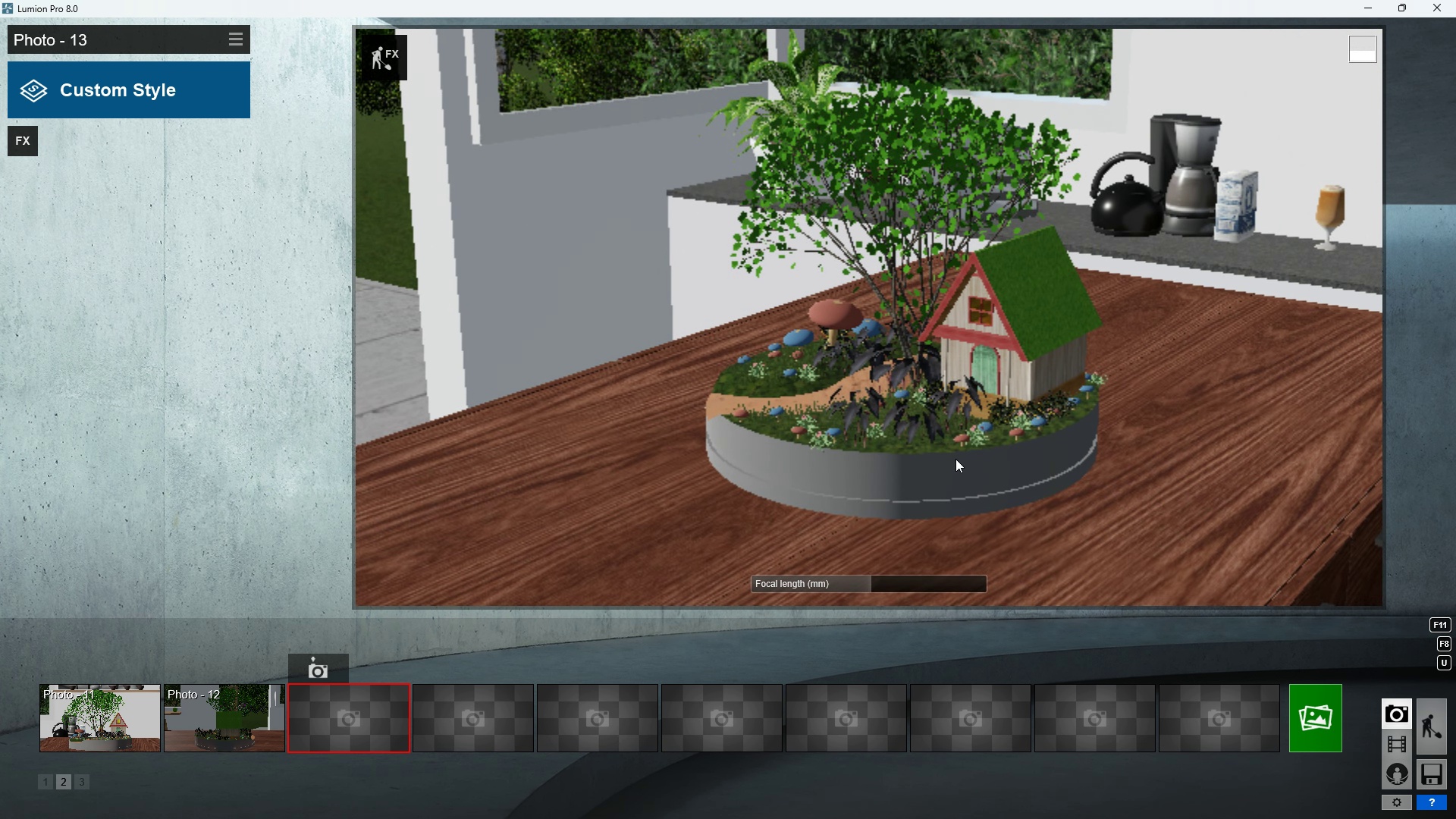 
scroll: coordinate [956, 459], scroll_direction: up, amount: 1.0
 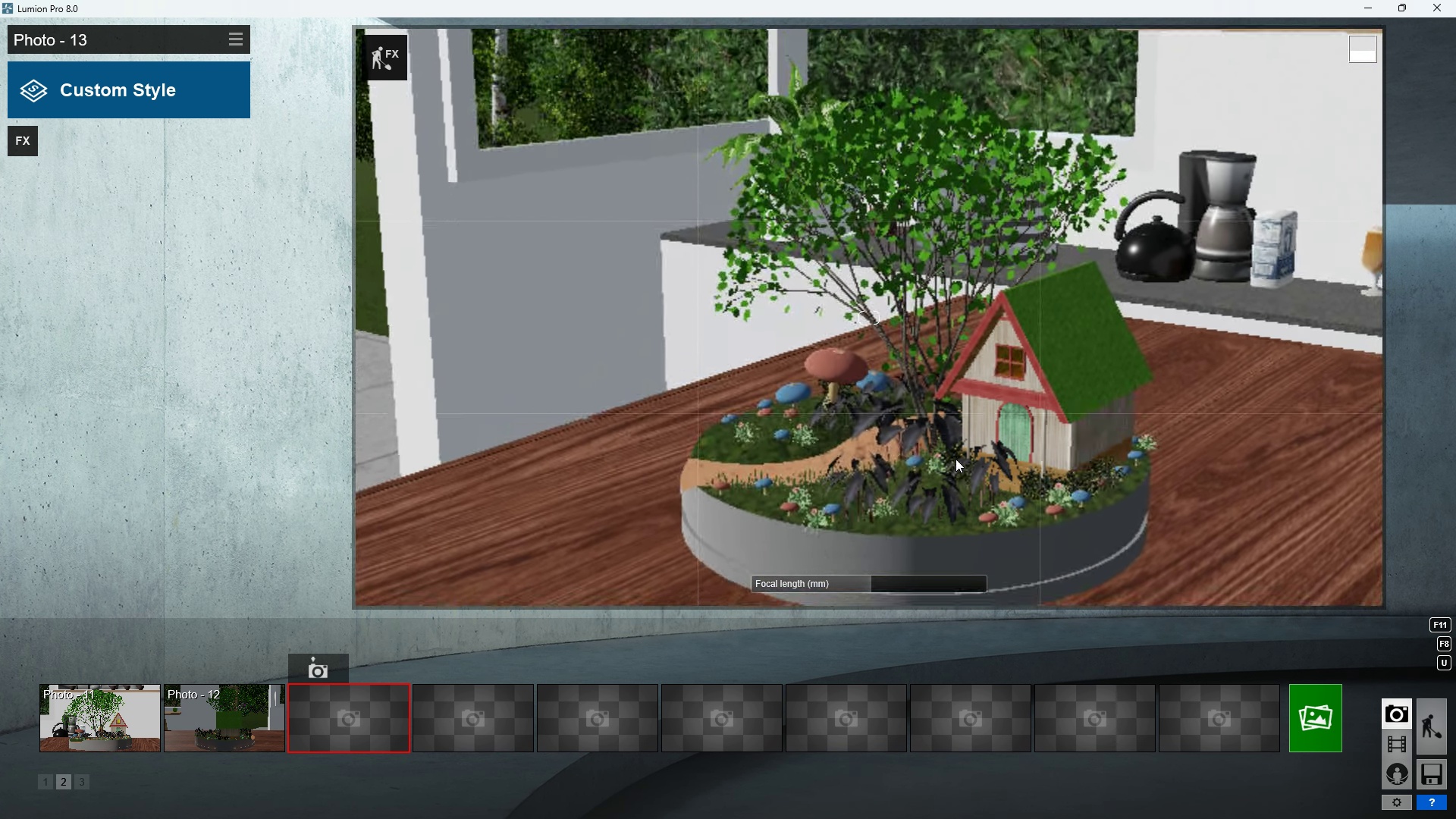 
right_click([956, 458])
 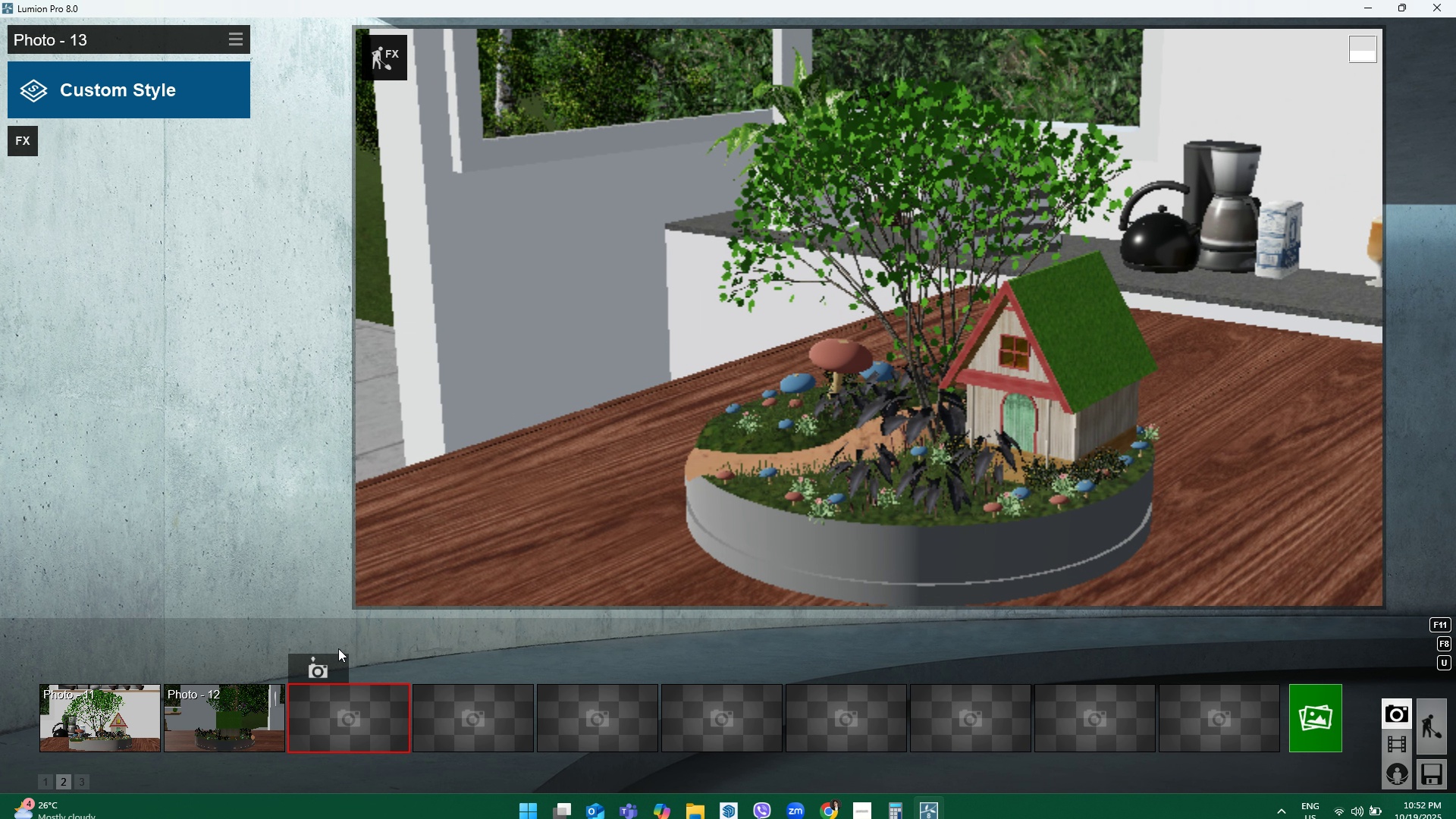 
left_click([337, 661])
 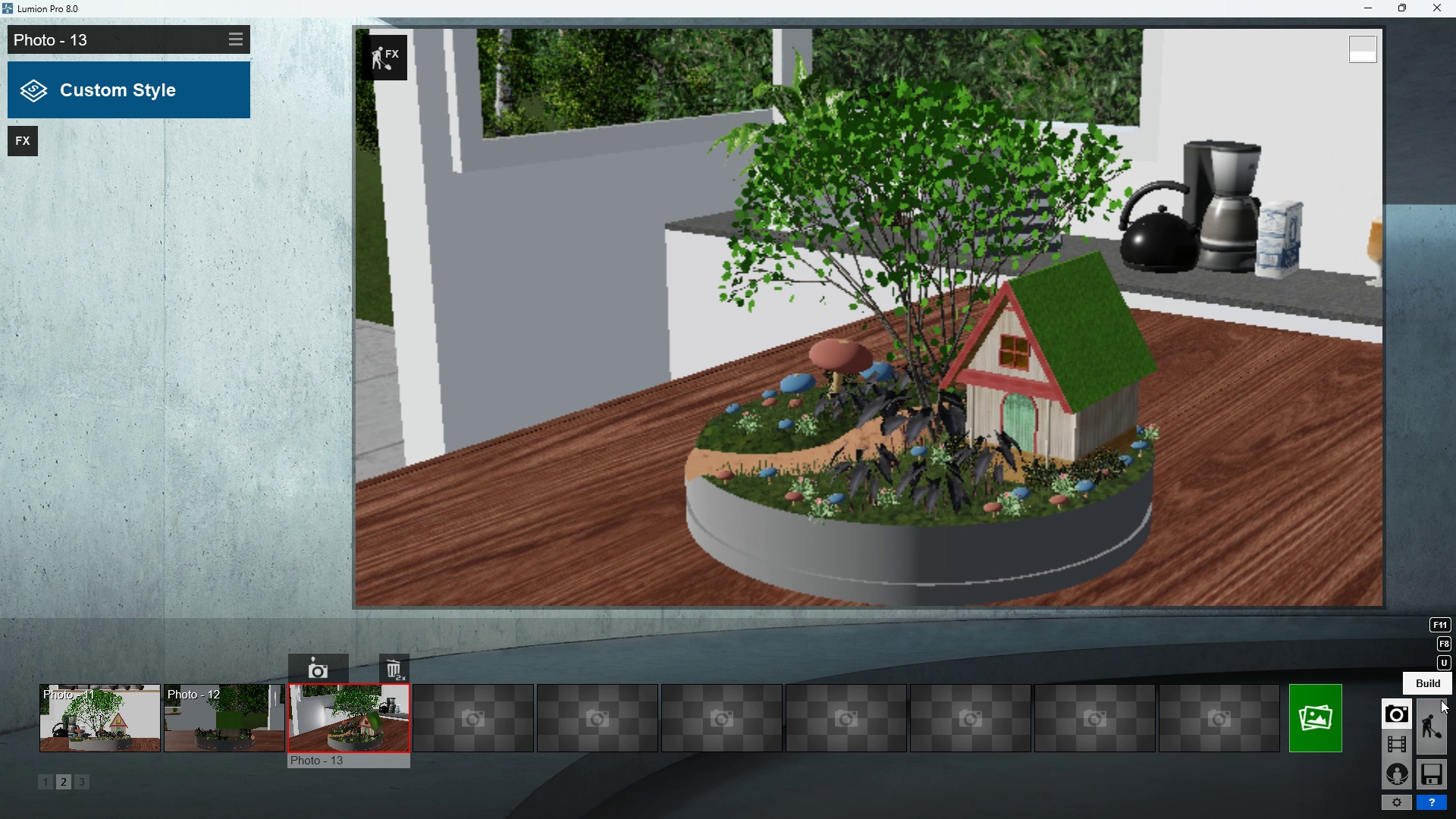 
double_click([1438, 704])
 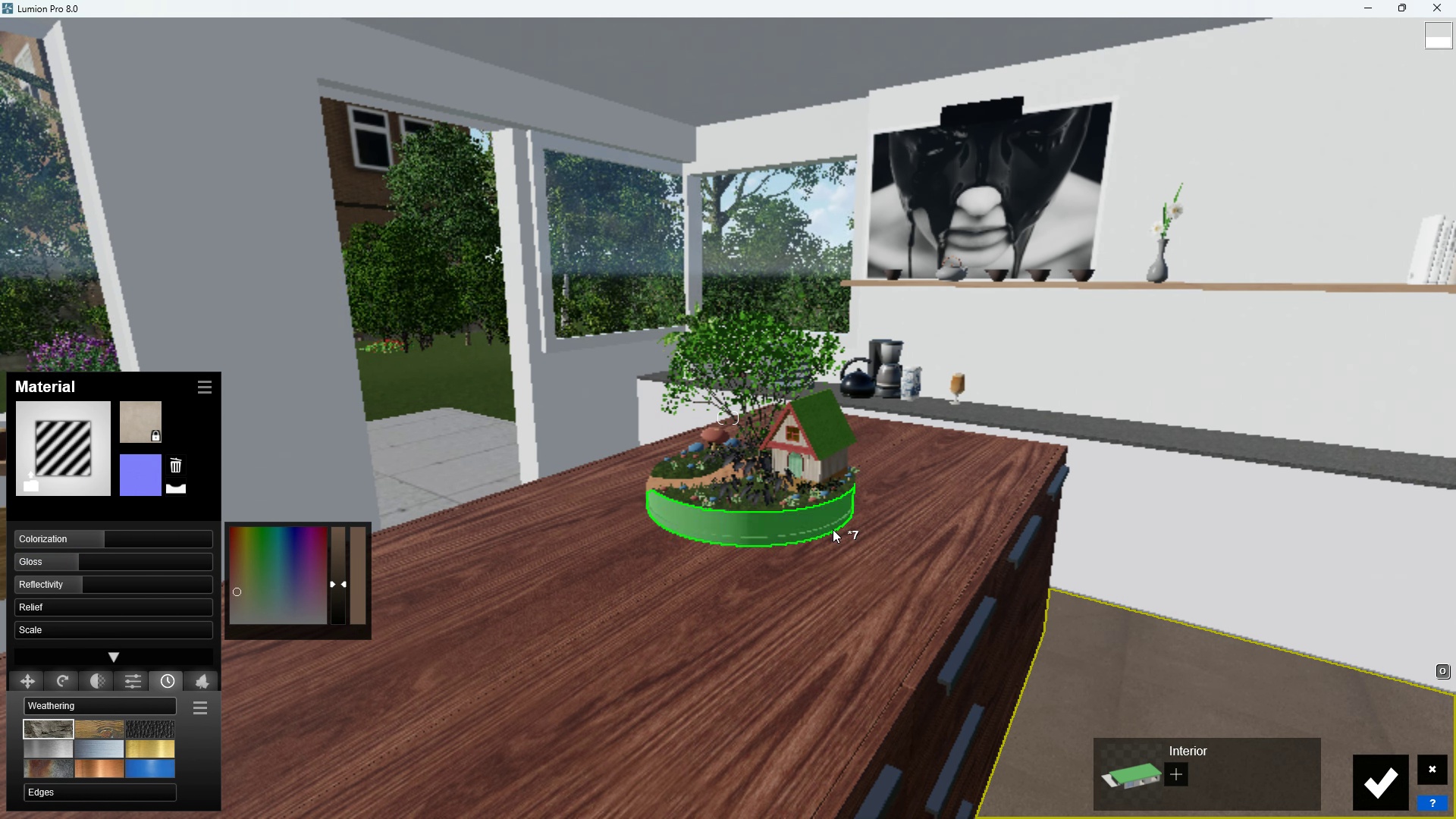 
double_click([830, 526])
 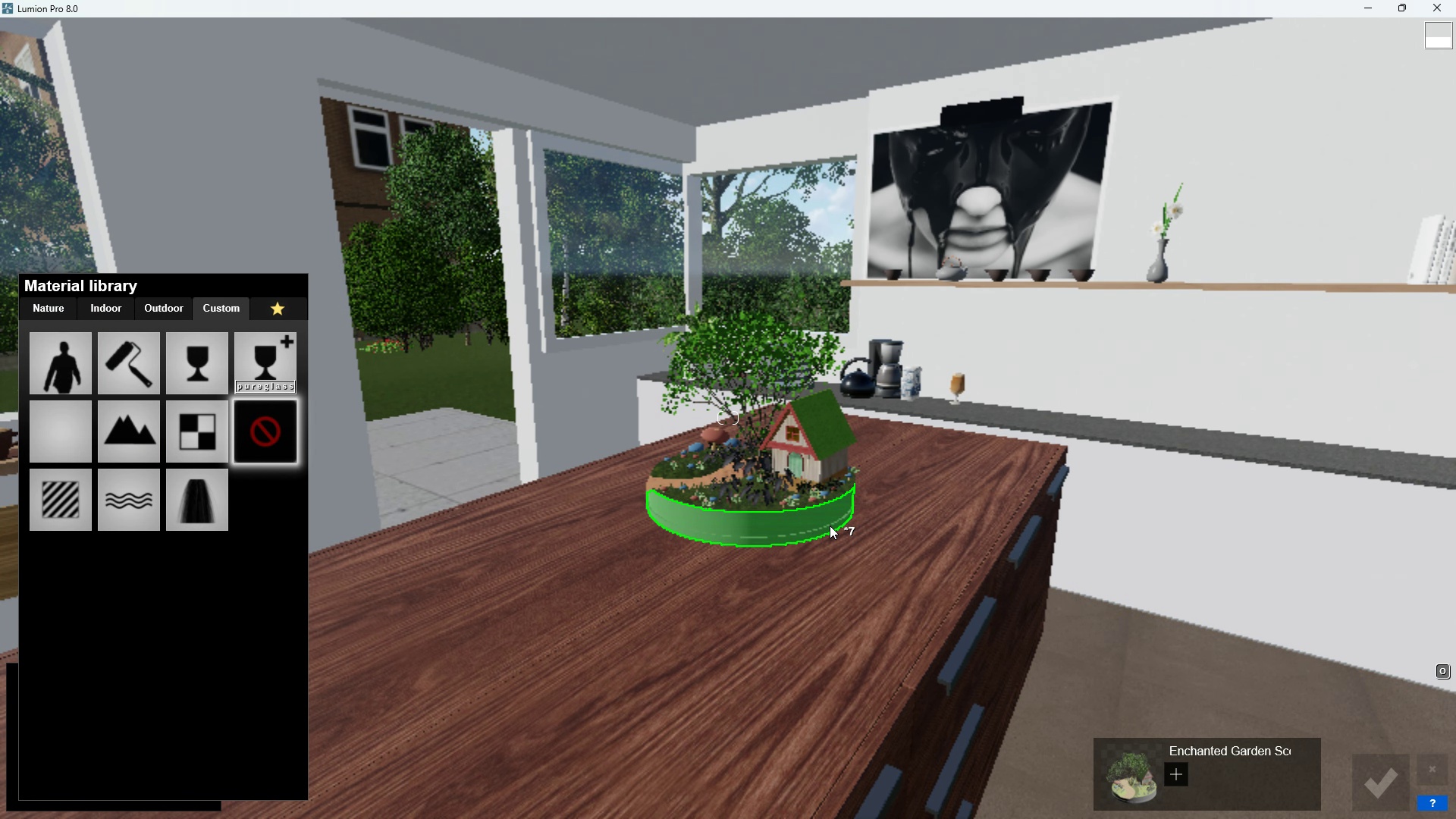 
triple_click([830, 526])
 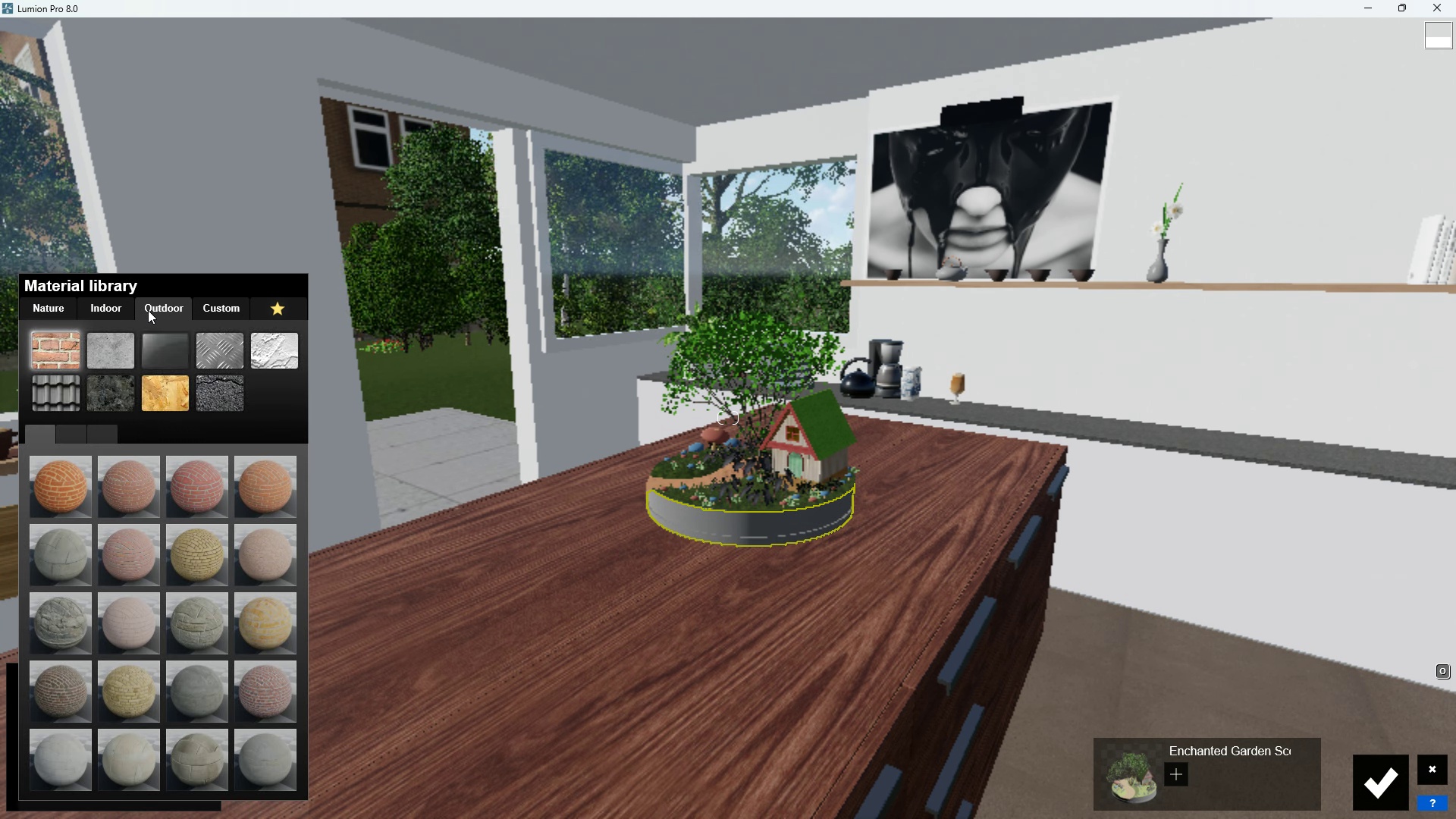 
scroll: coordinate [664, 544], scroll_direction: up, amount: 3.0
 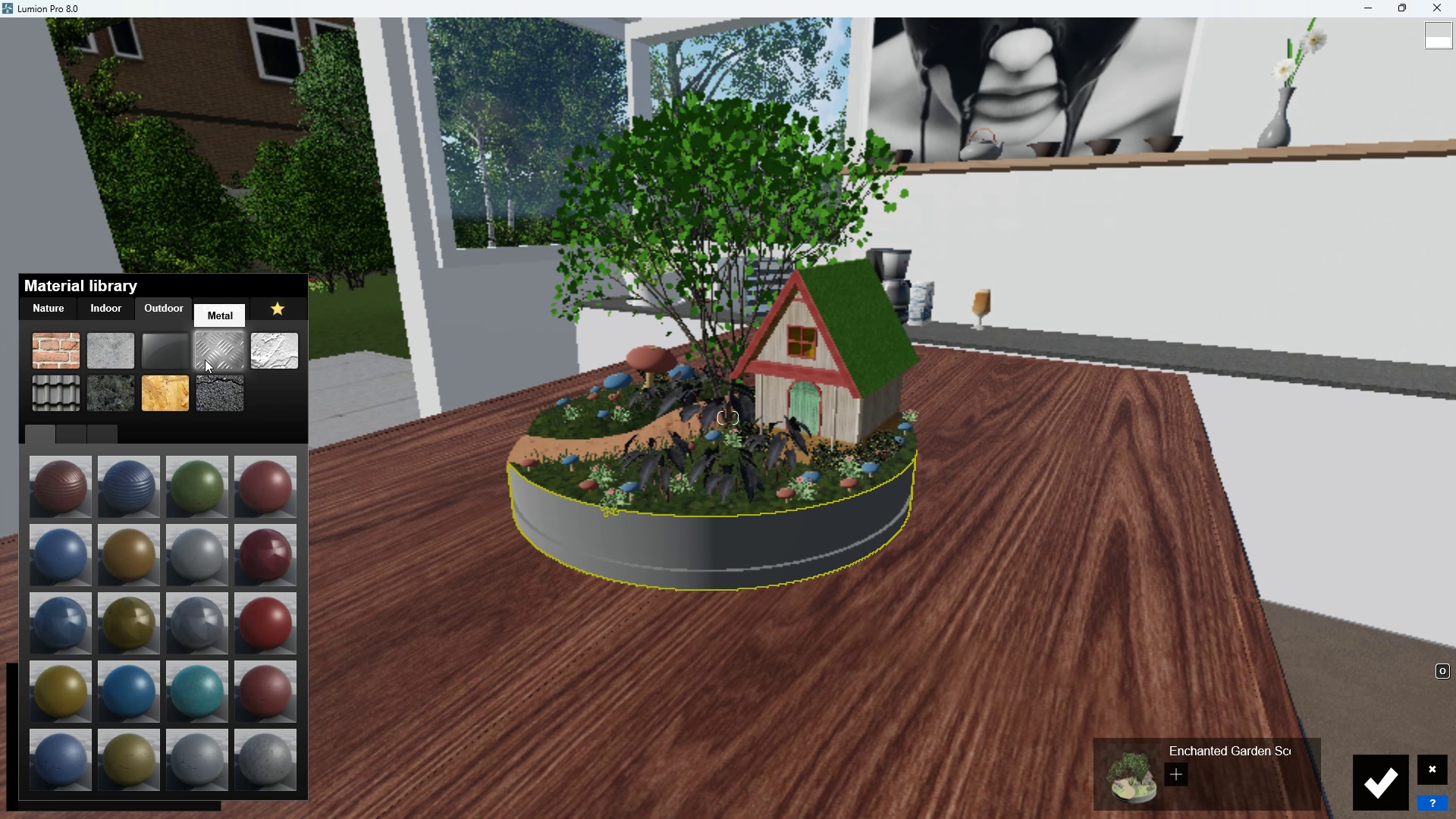 
left_click([233, 321])
 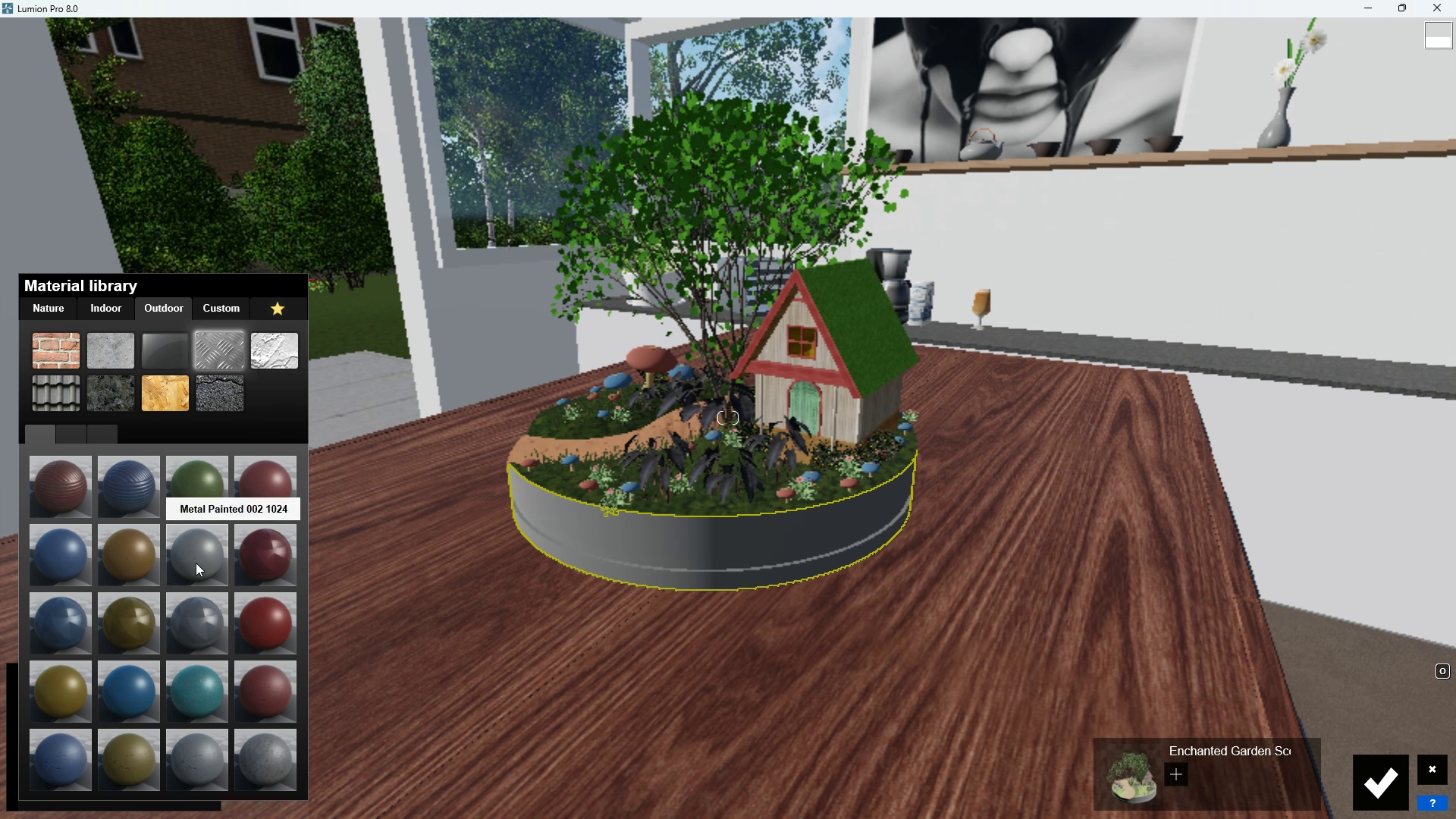 
left_click([196, 561])
 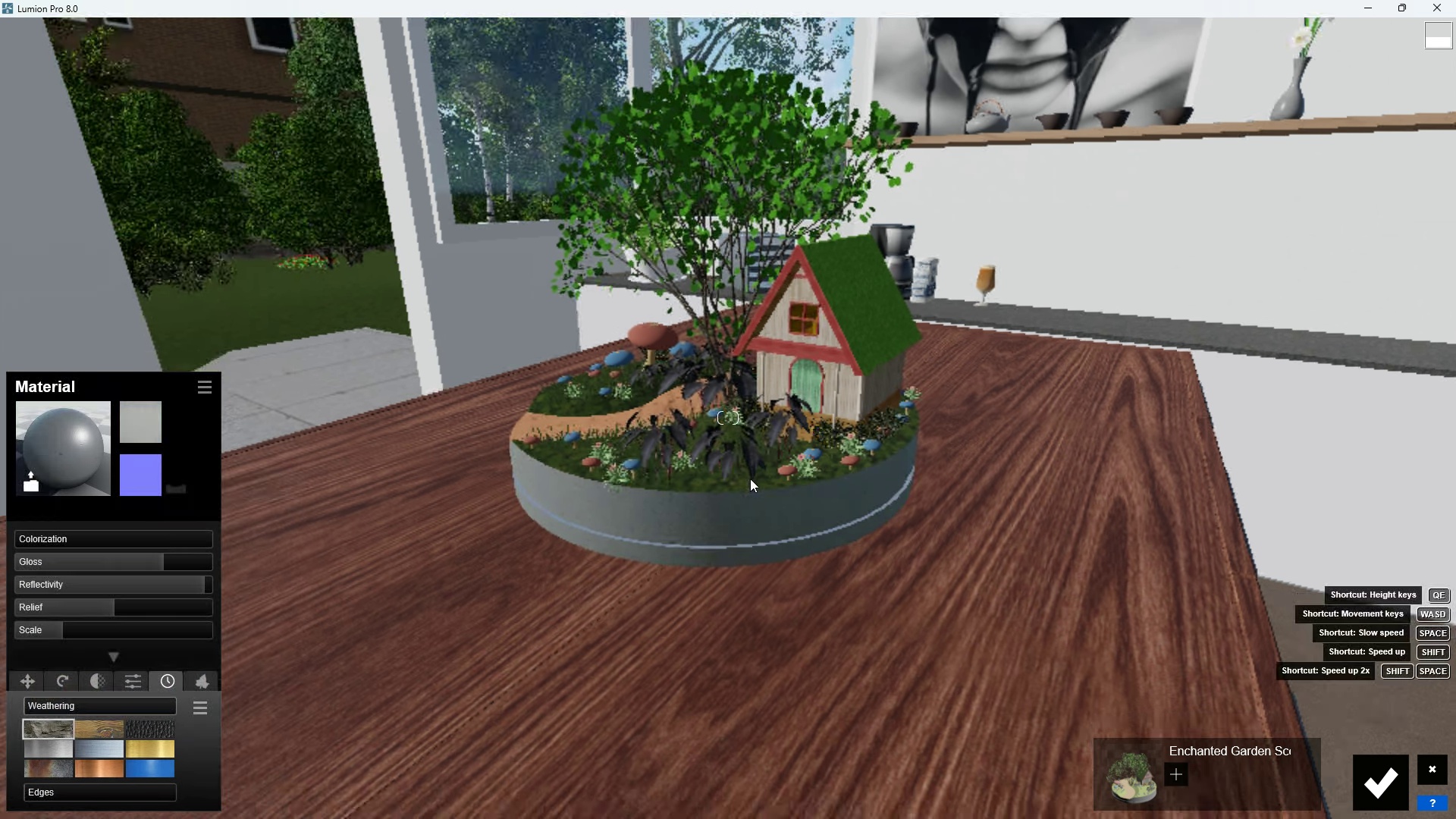 
scroll: coordinate [751, 465], scroll_direction: up, amount: 3.0
 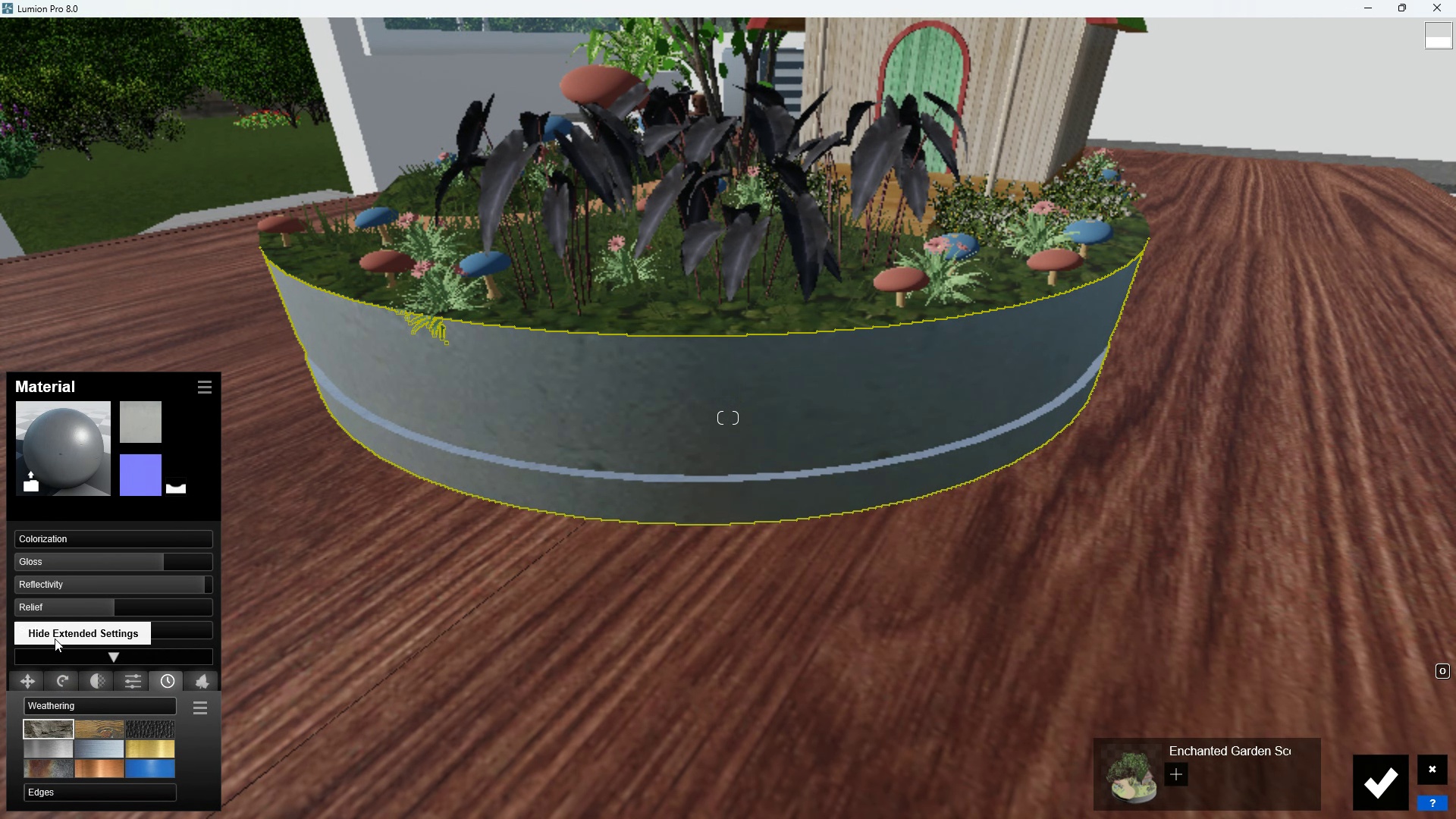 
left_click_drag(start_coordinate=[54, 632], to_coordinate=[49, 620])
 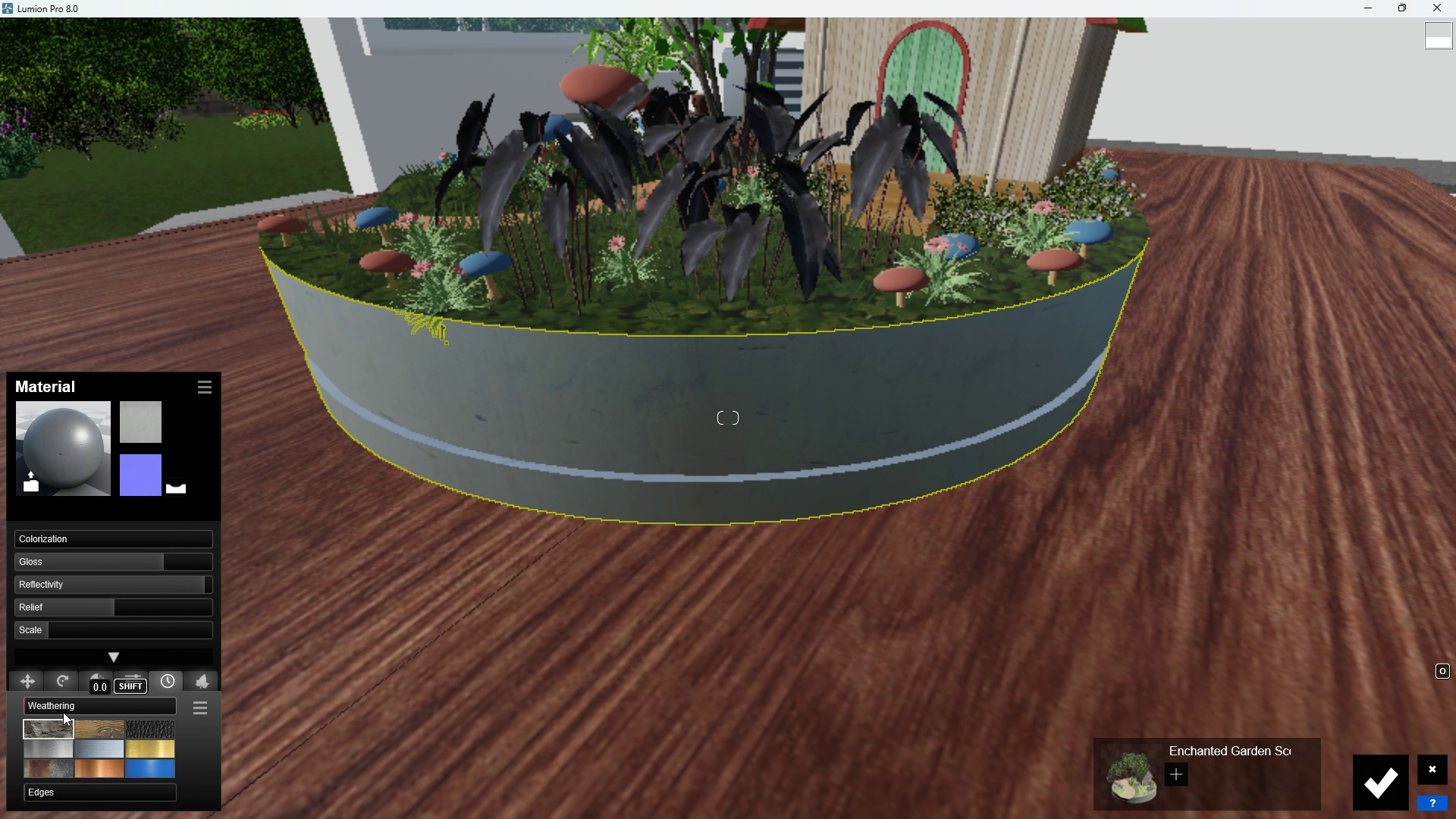 
left_click_drag(start_coordinate=[47, 705], to_coordinate=[61, 708])
 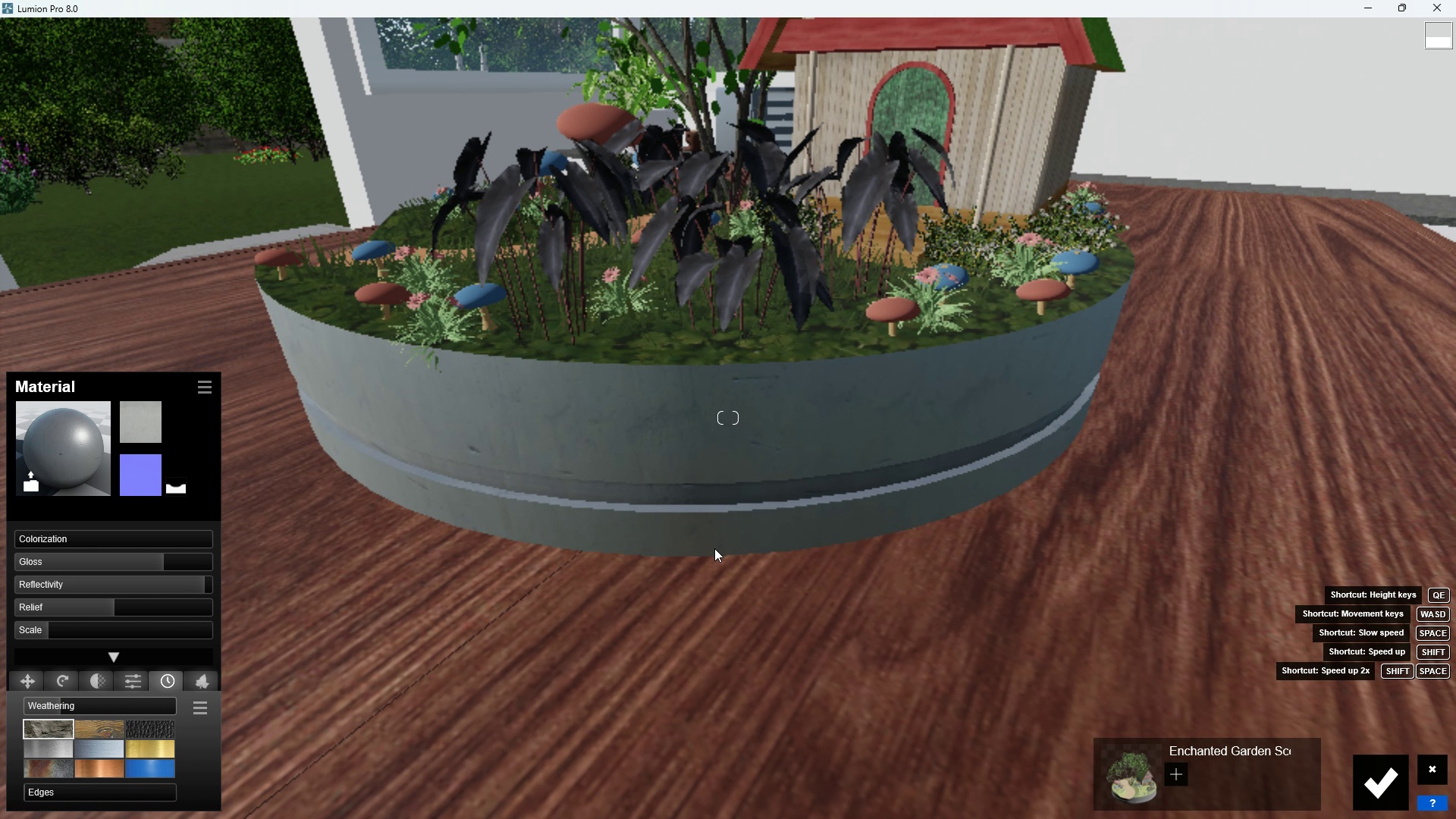 
right_click([712, 560])
 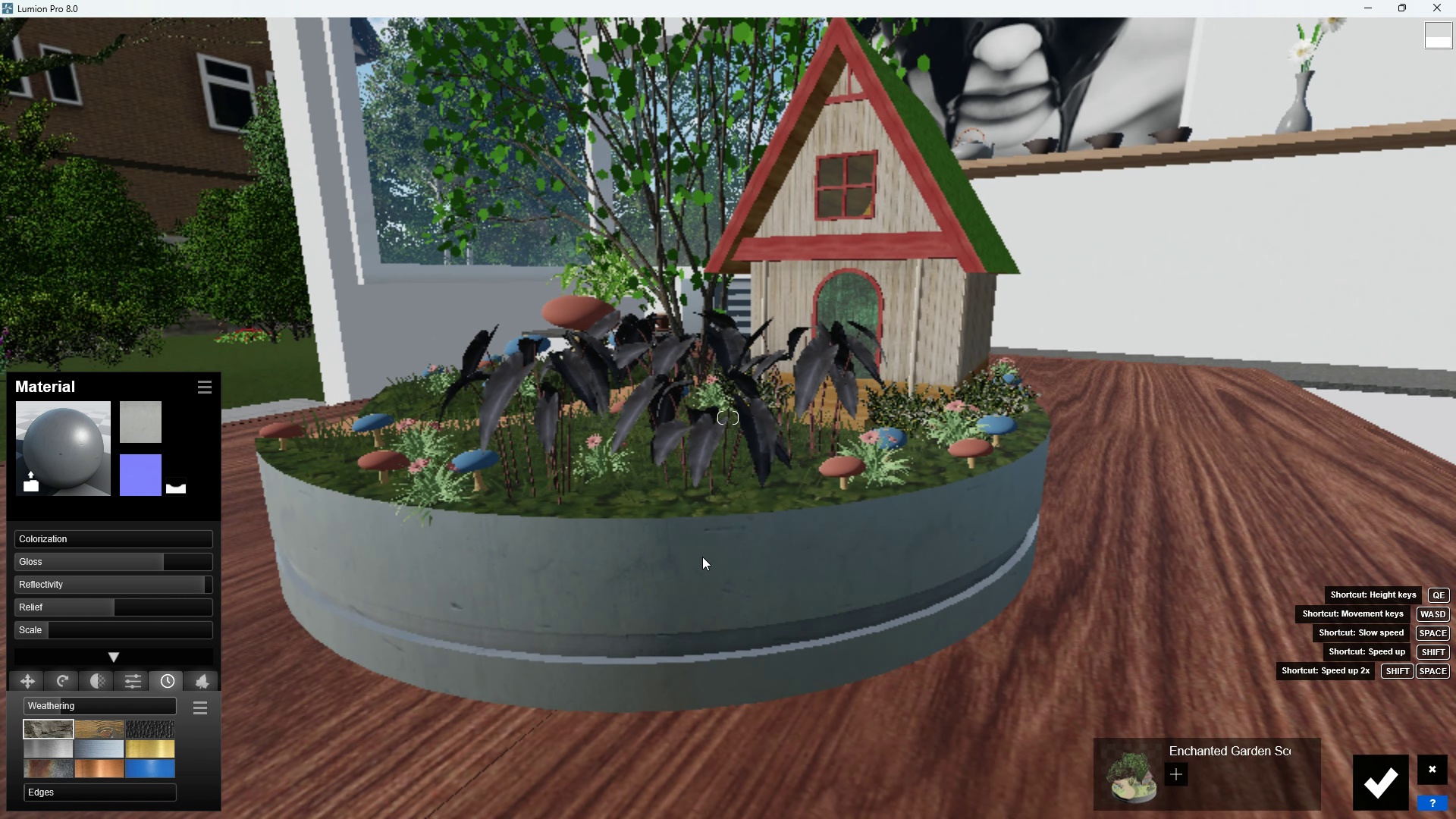 
scroll: coordinate [704, 559], scroll_direction: down, amount: 3.0
 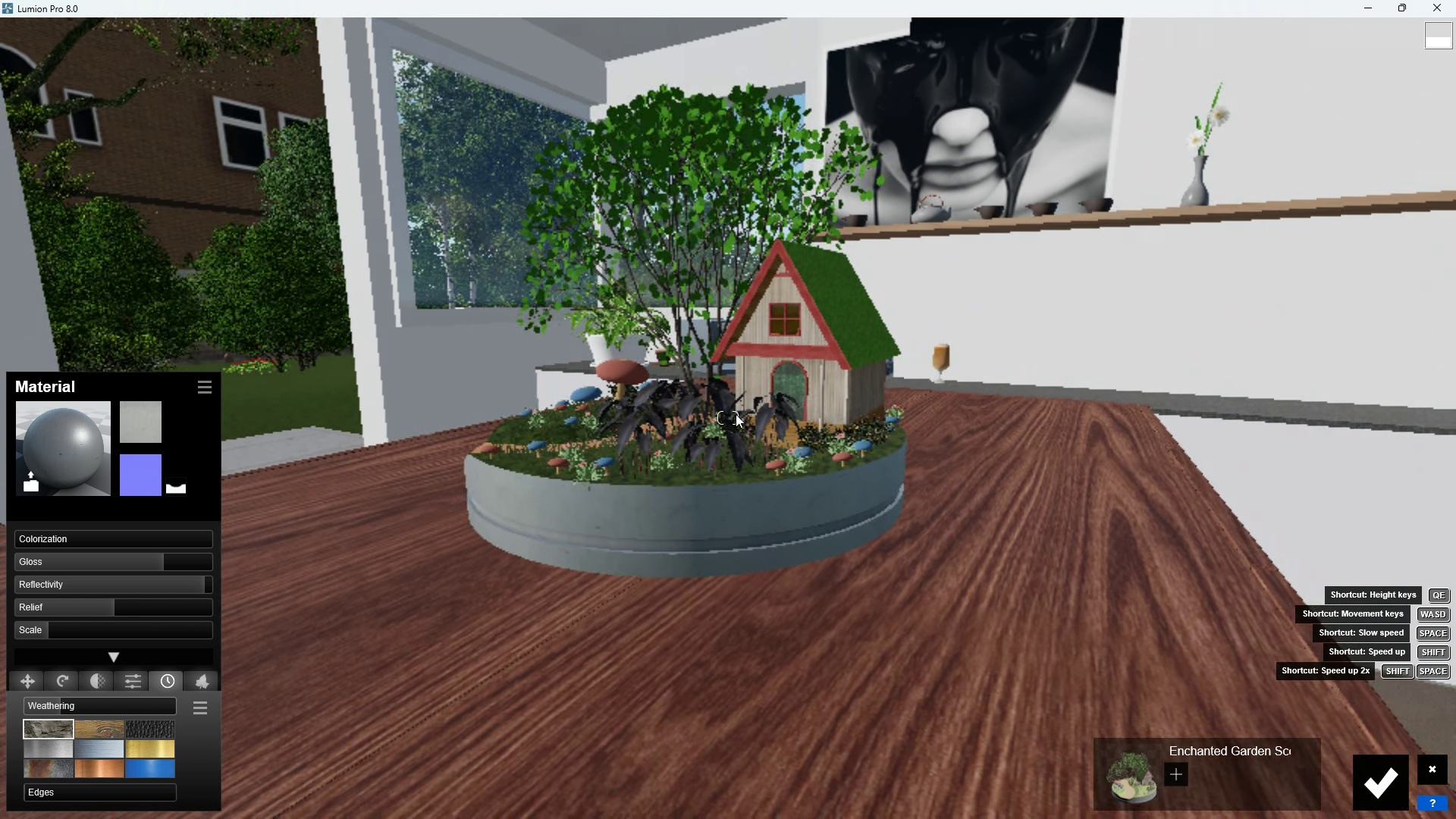 
scroll: coordinate [729, 411], scroll_direction: up, amount: 2.0
 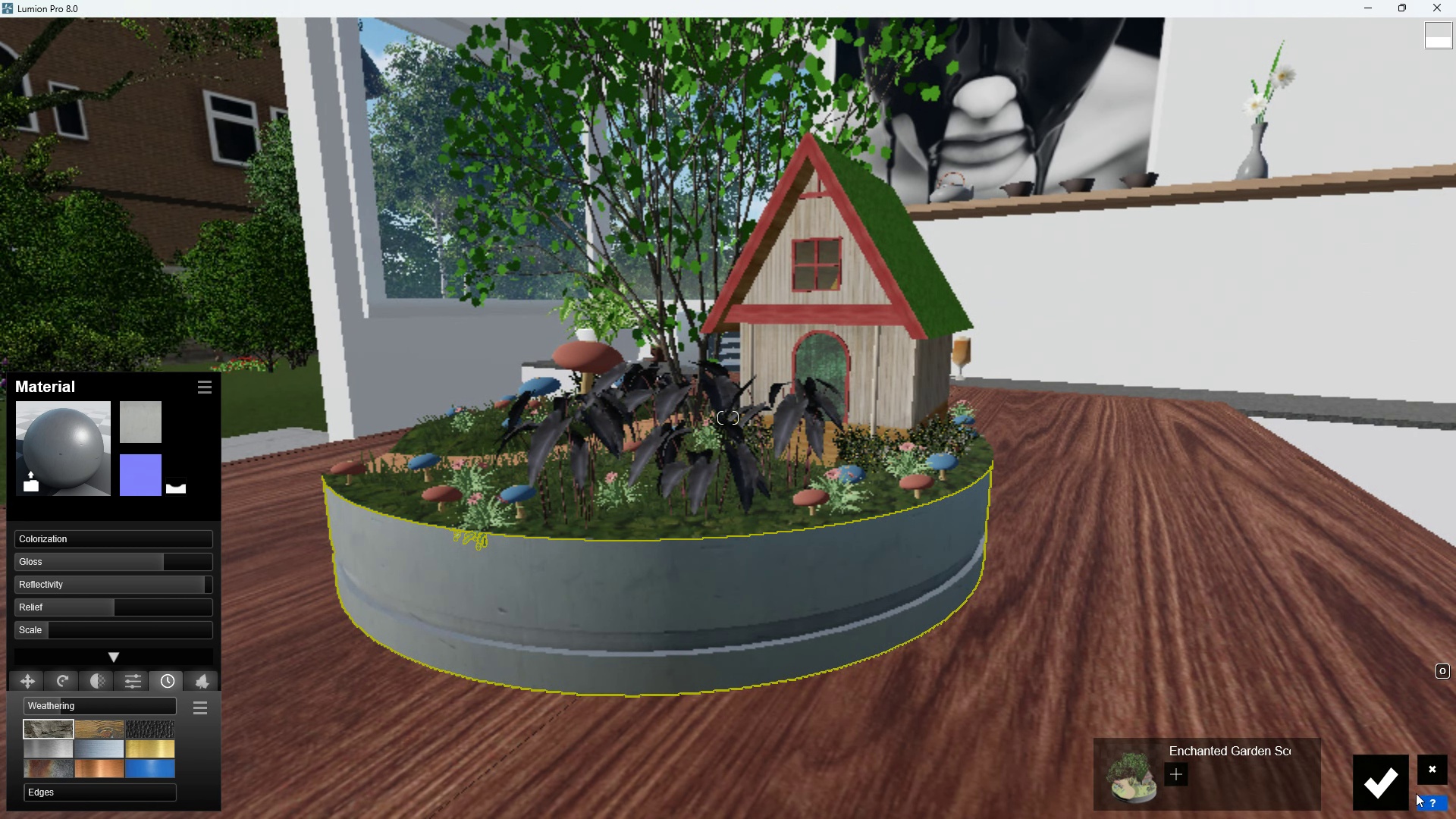 
left_click([1392, 788])
 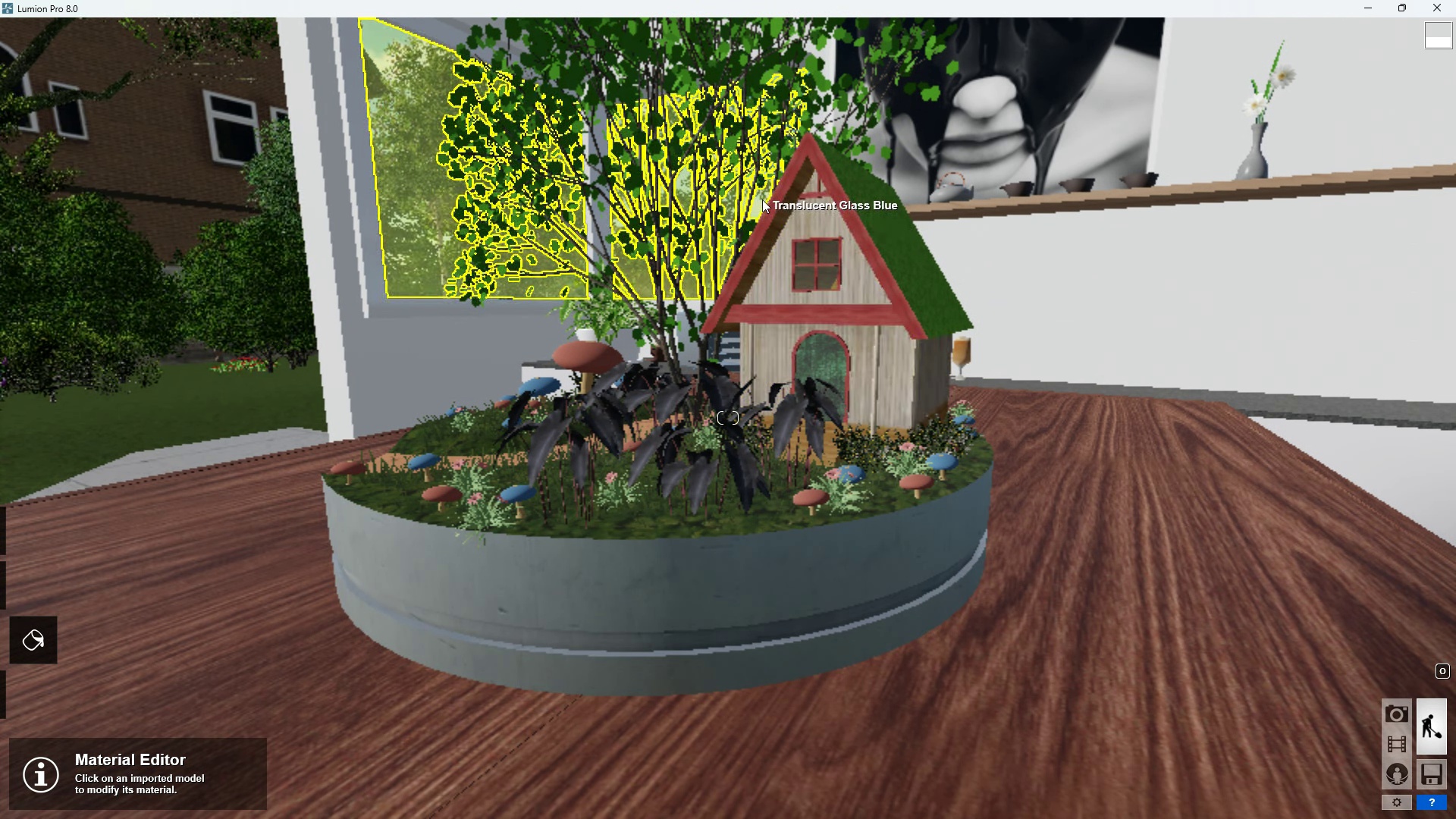 
double_click([883, 215])
 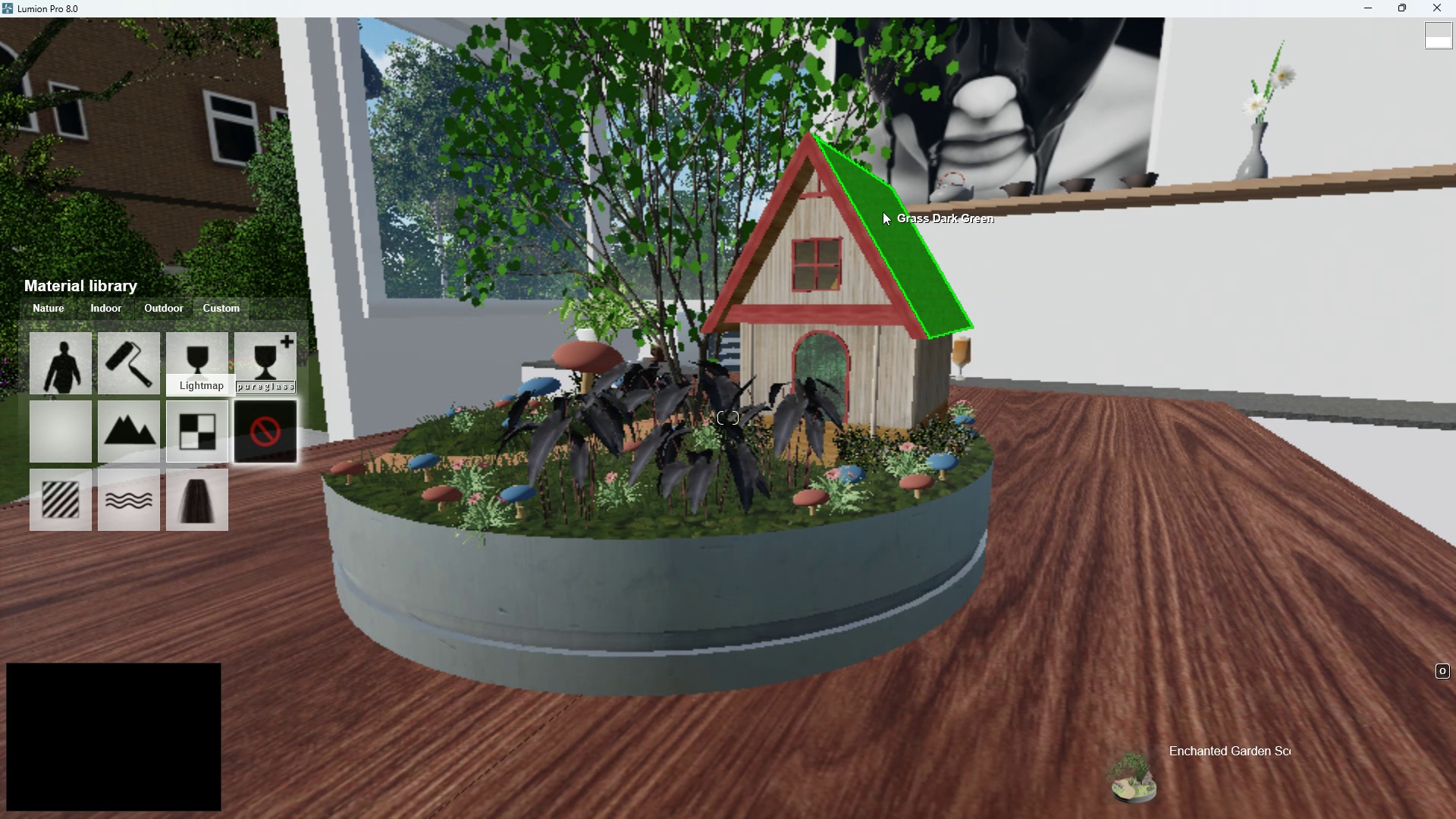 
scroll: coordinate [859, 224], scroll_direction: up, amount: 2.0
 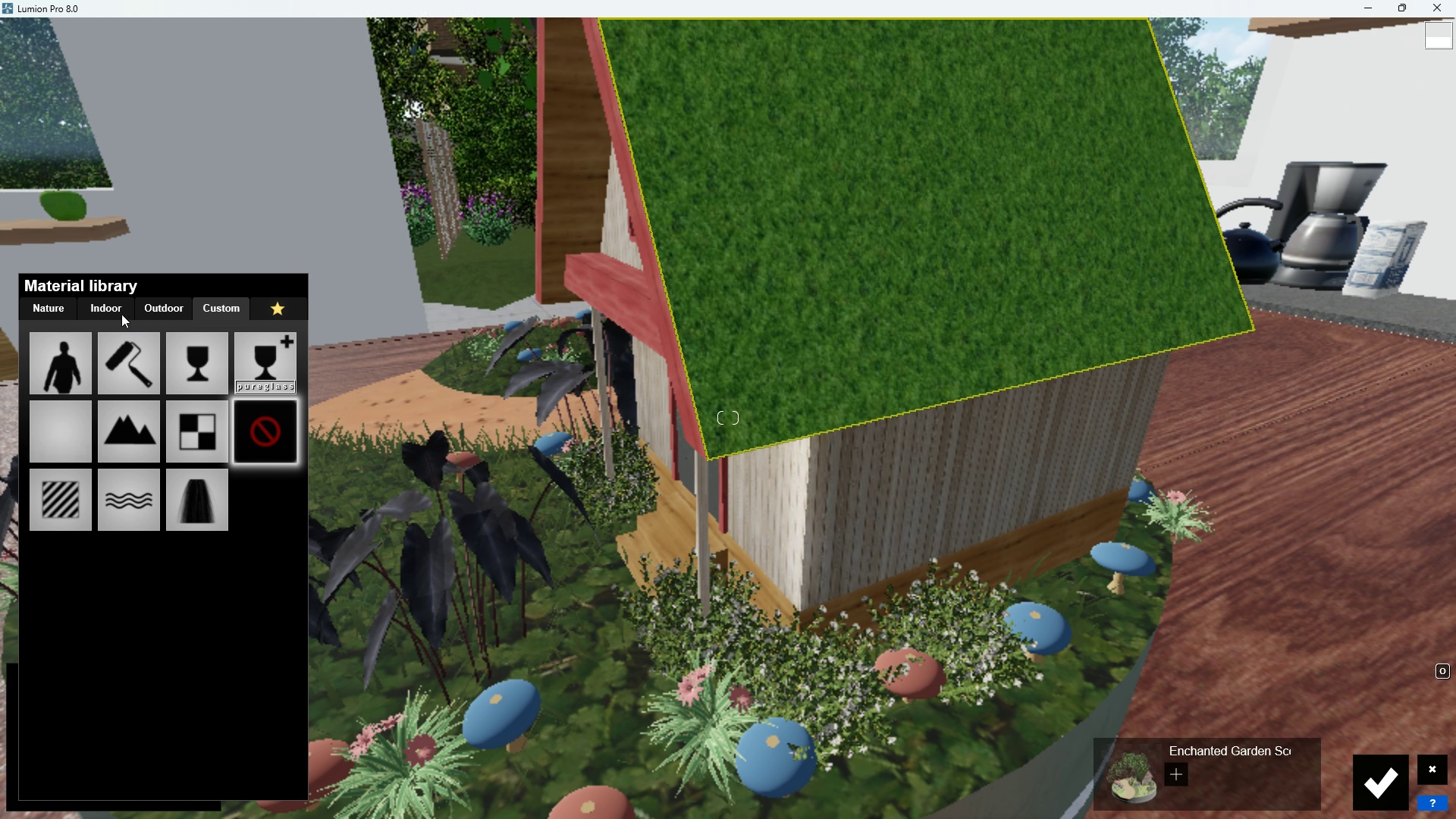 
left_click([69, 309])
 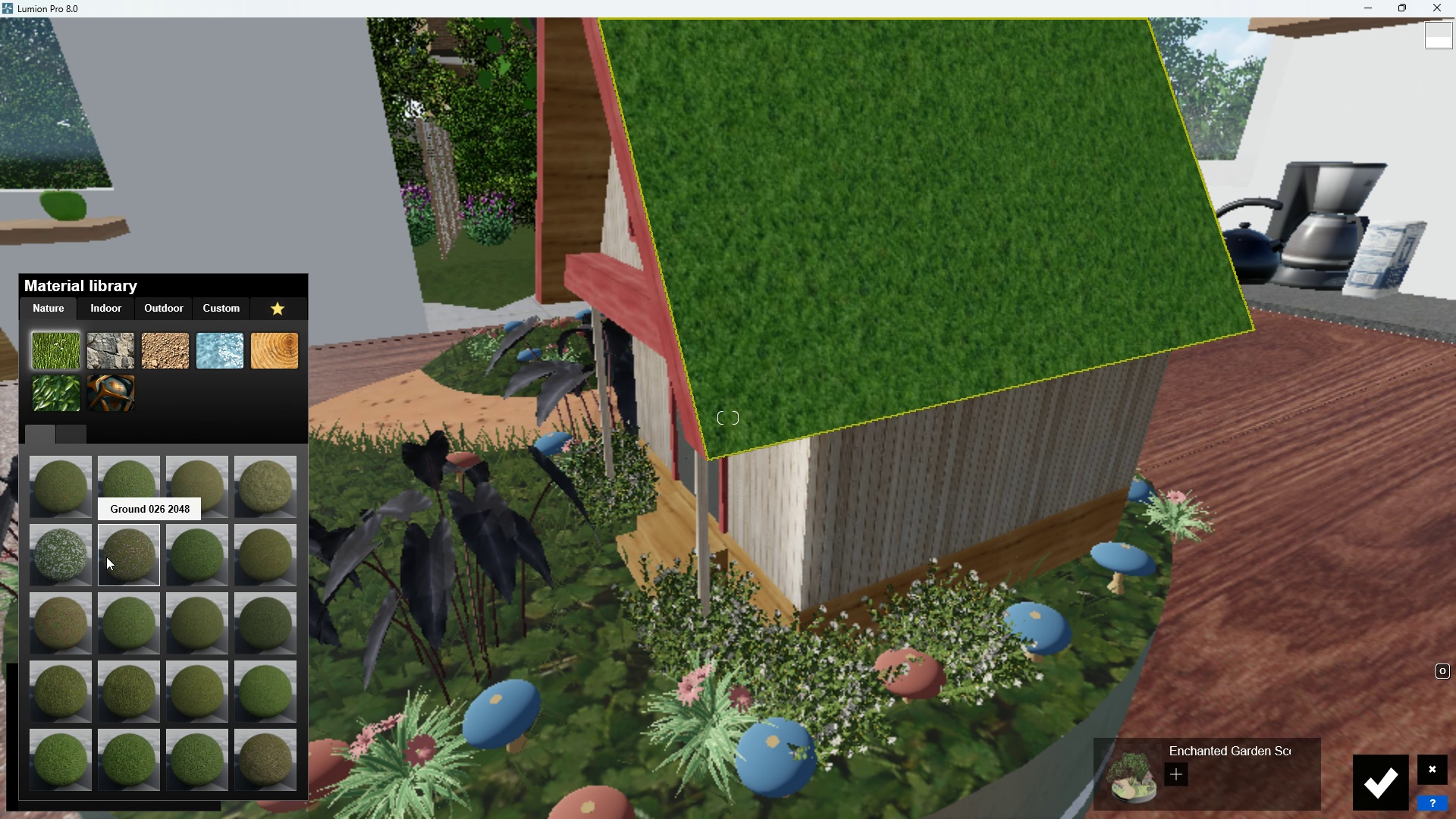 
left_click([77, 553])
 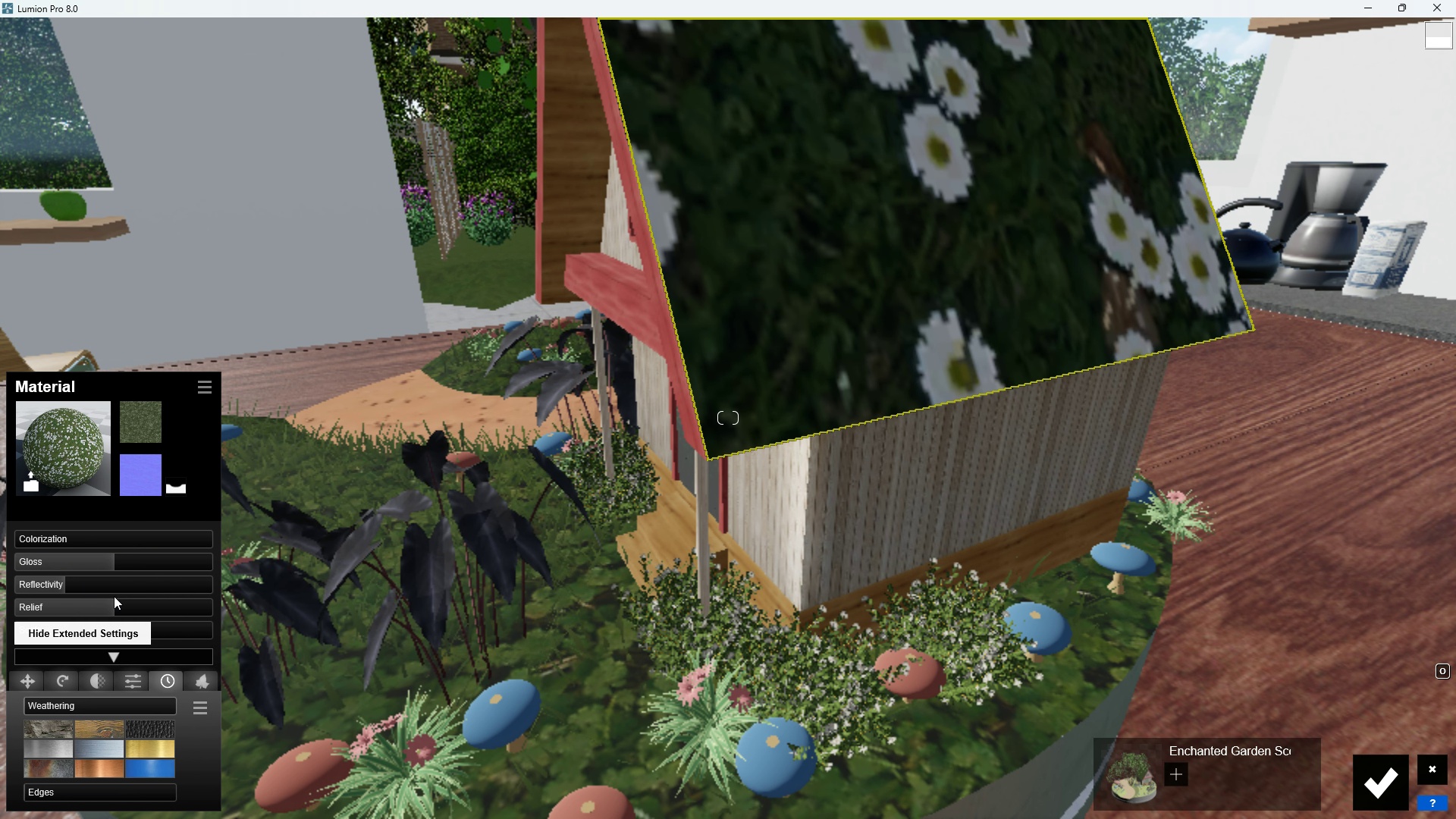 
left_click([109, 463])
 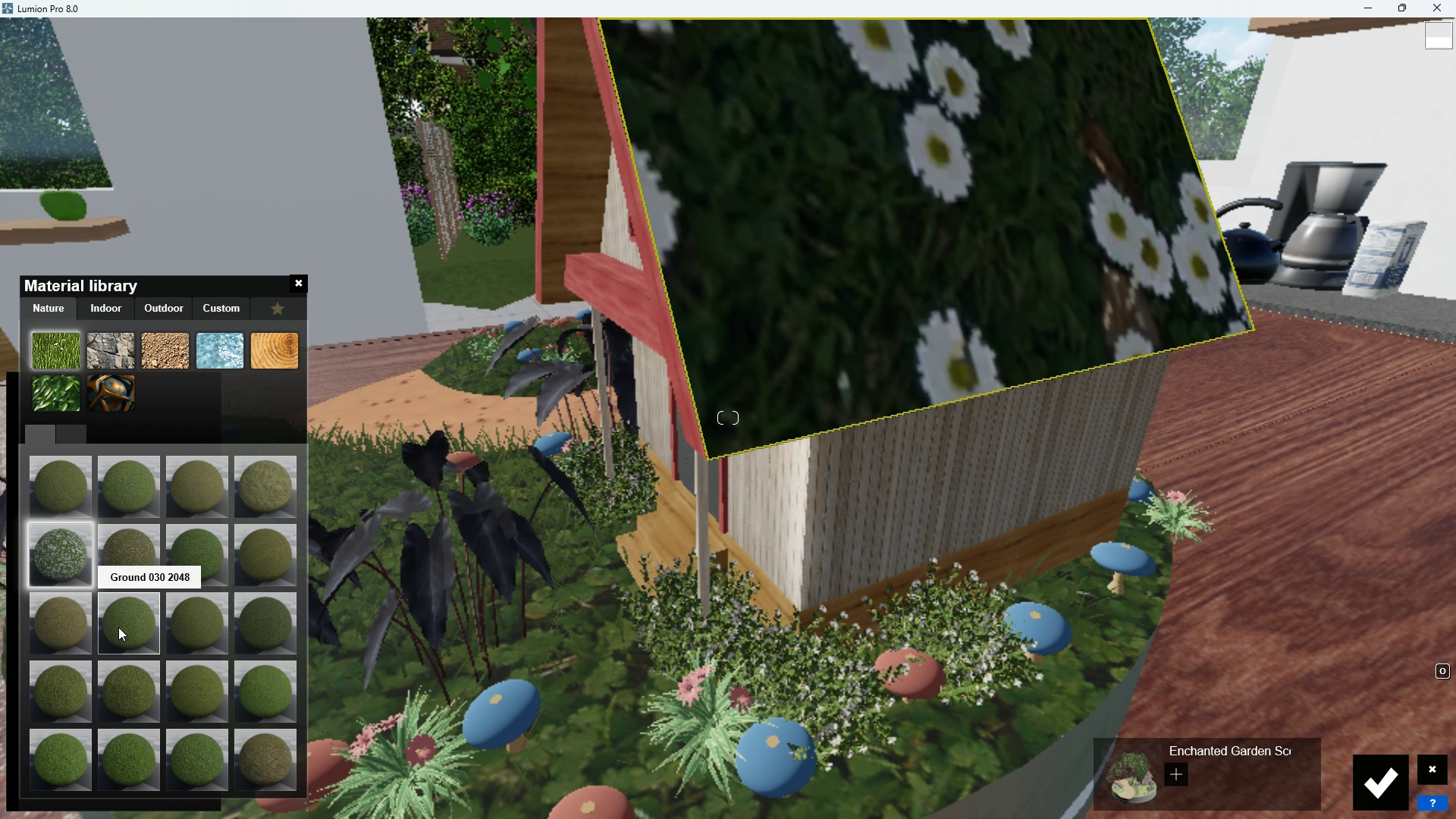 
left_click([118, 627])
 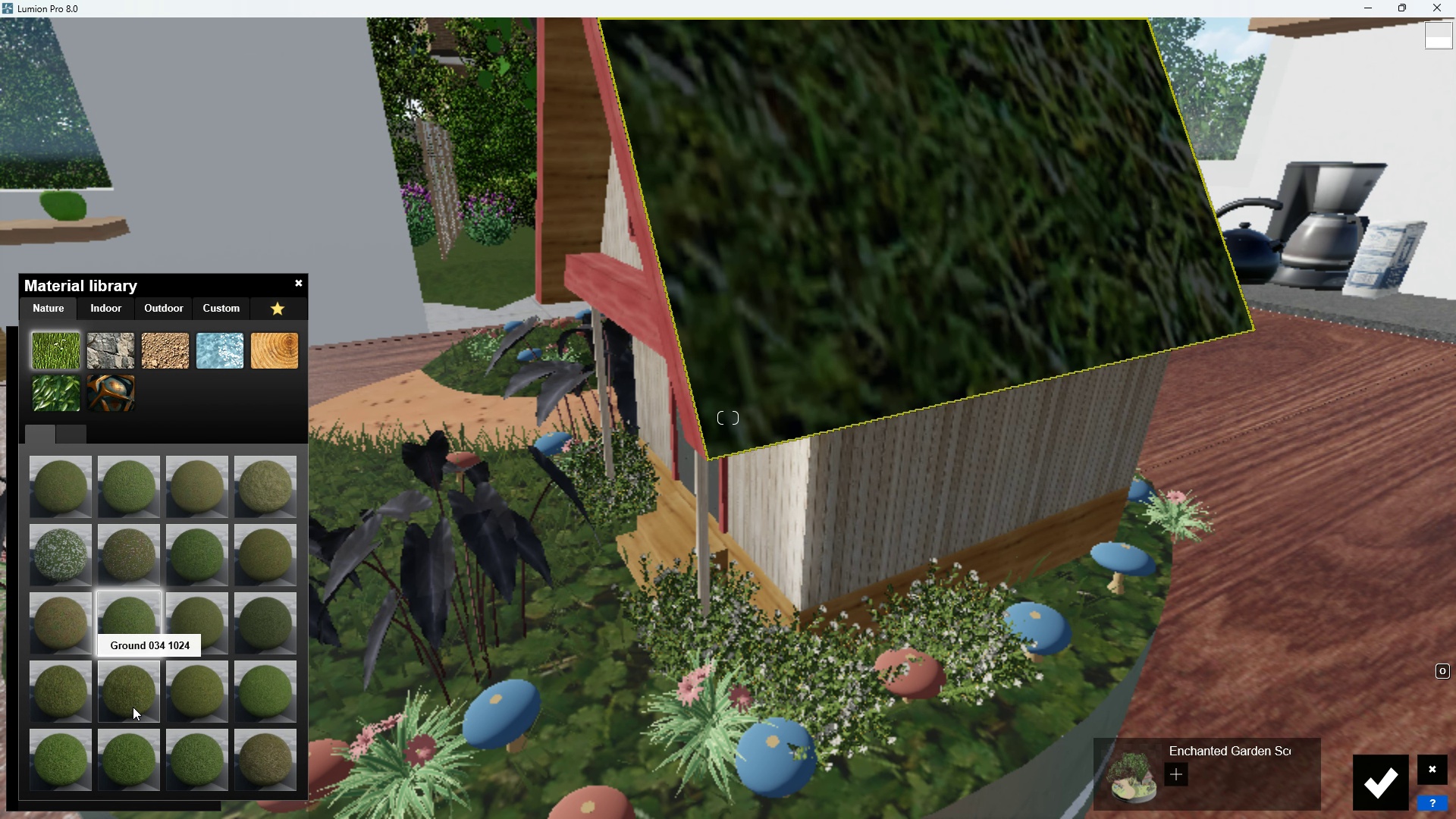 
left_click([127, 761])
 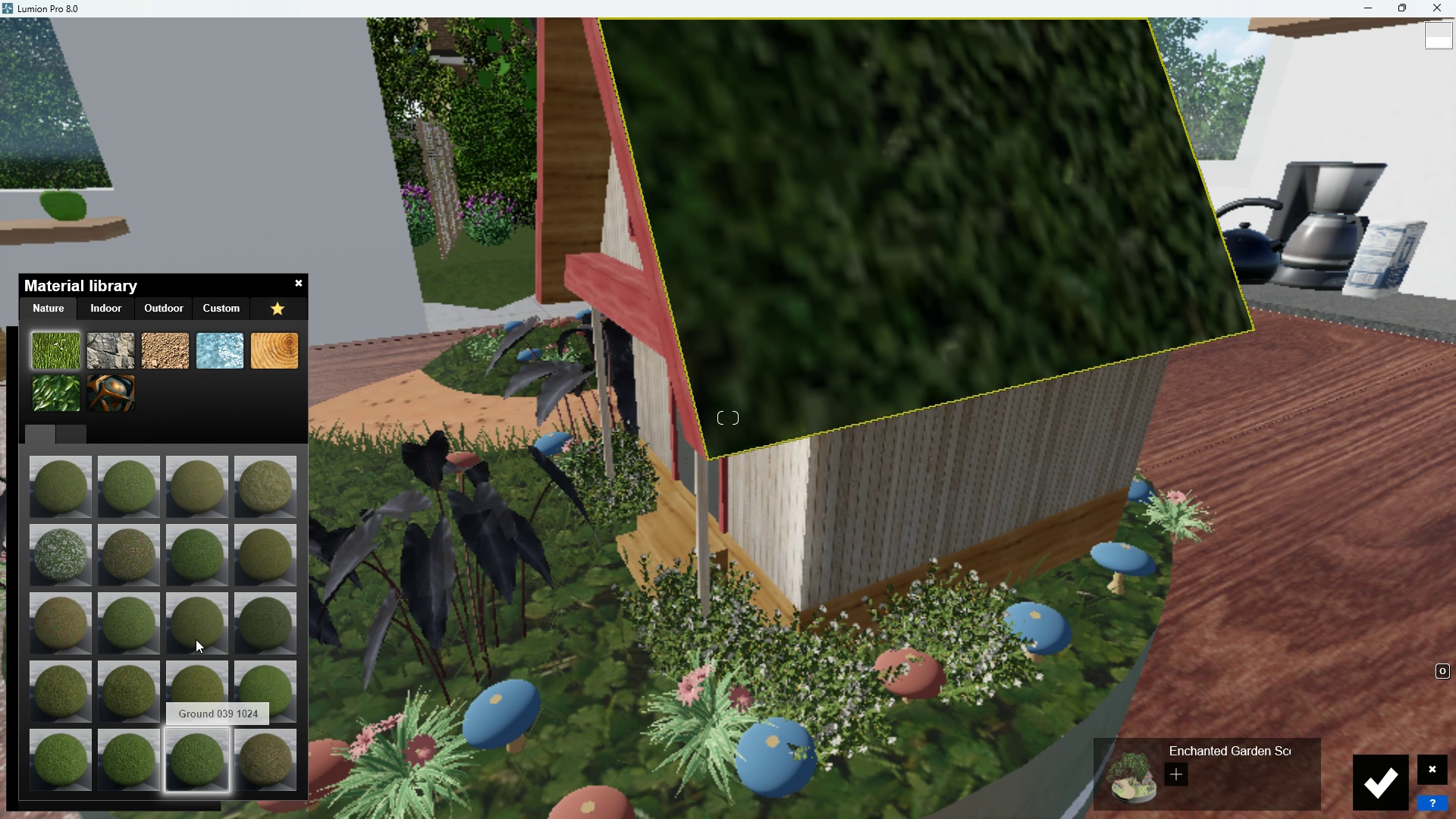 
left_click([202, 630])
 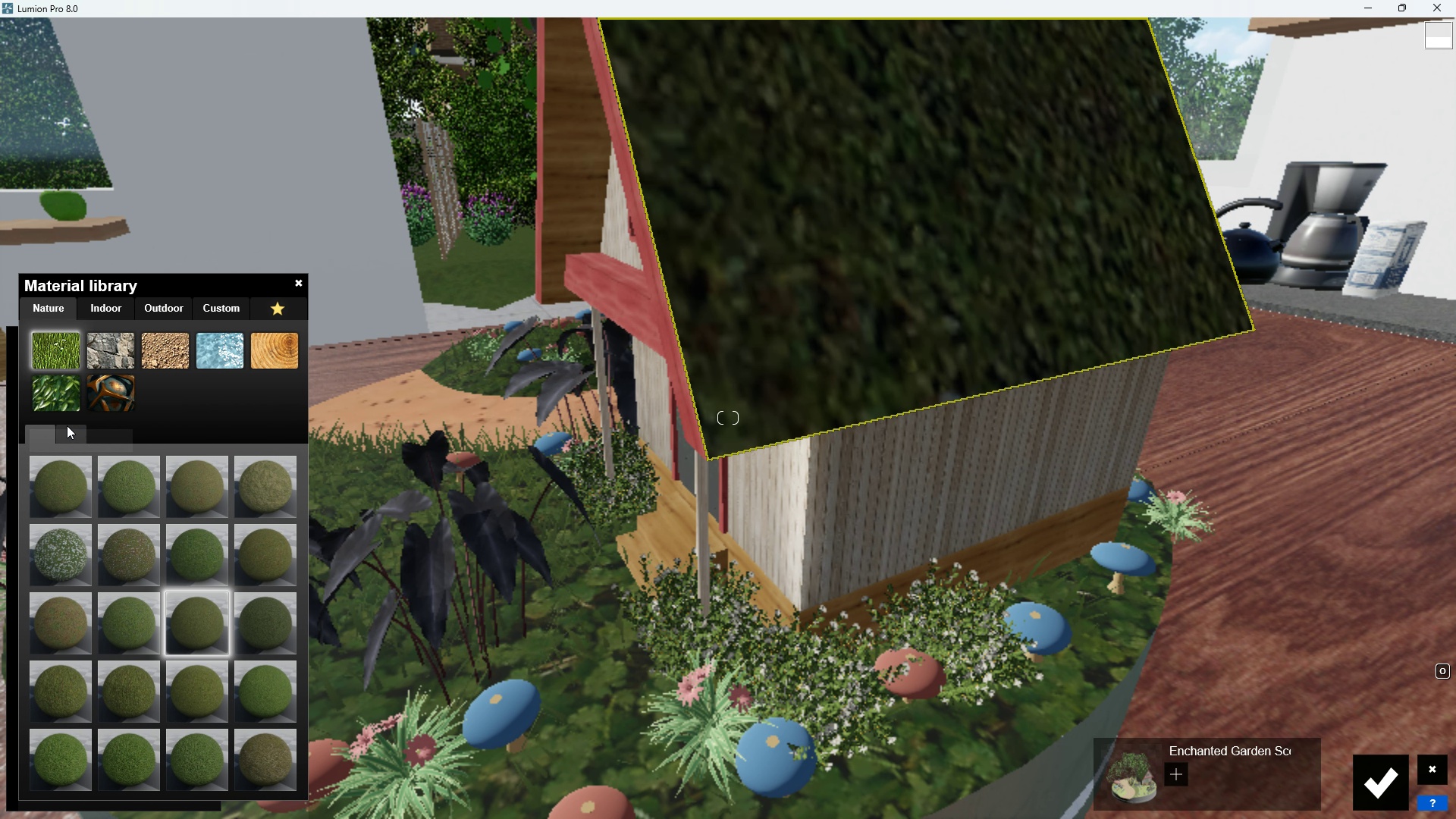 
left_click([65, 402])
 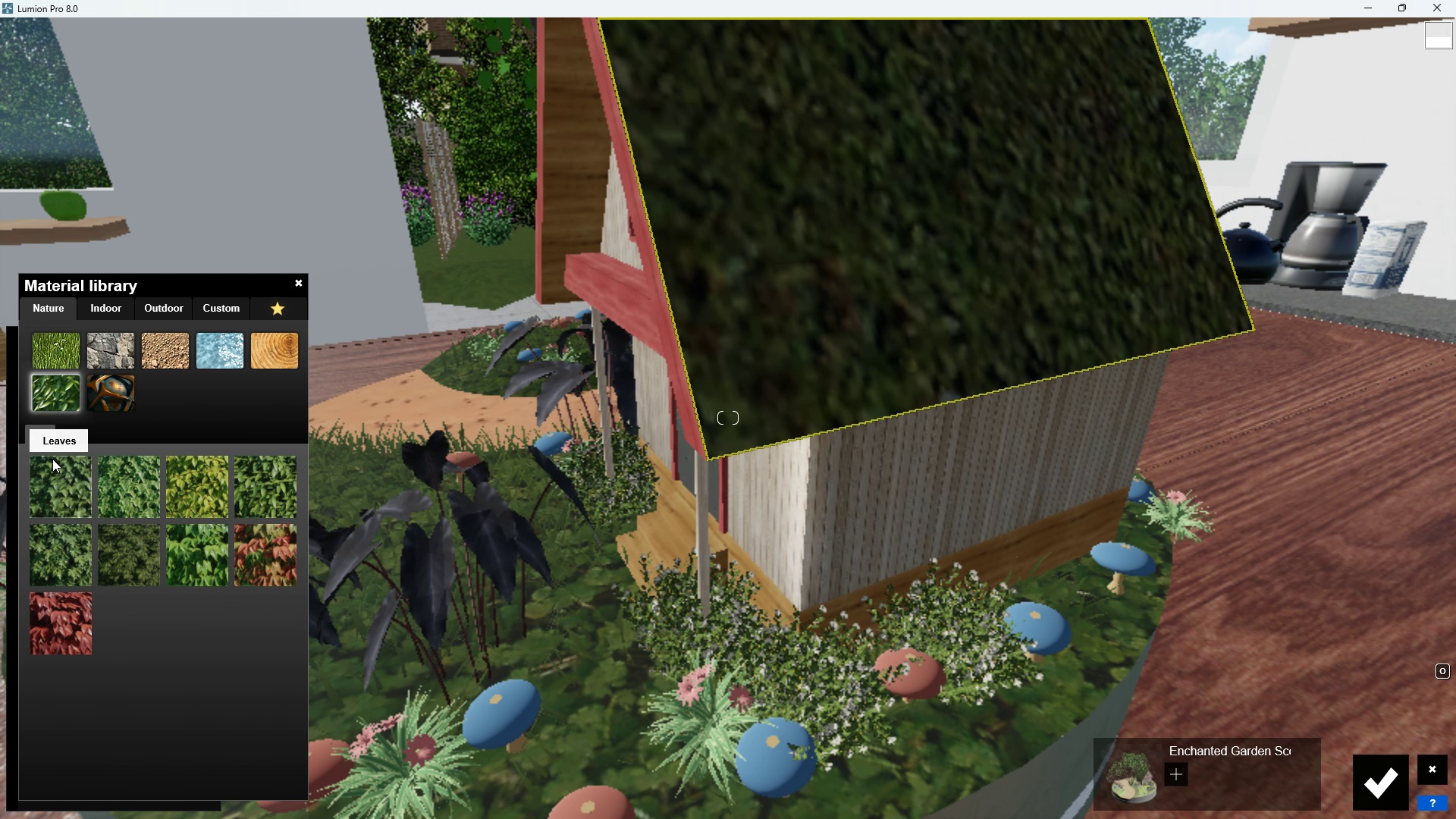 
left_click([52, 459])
 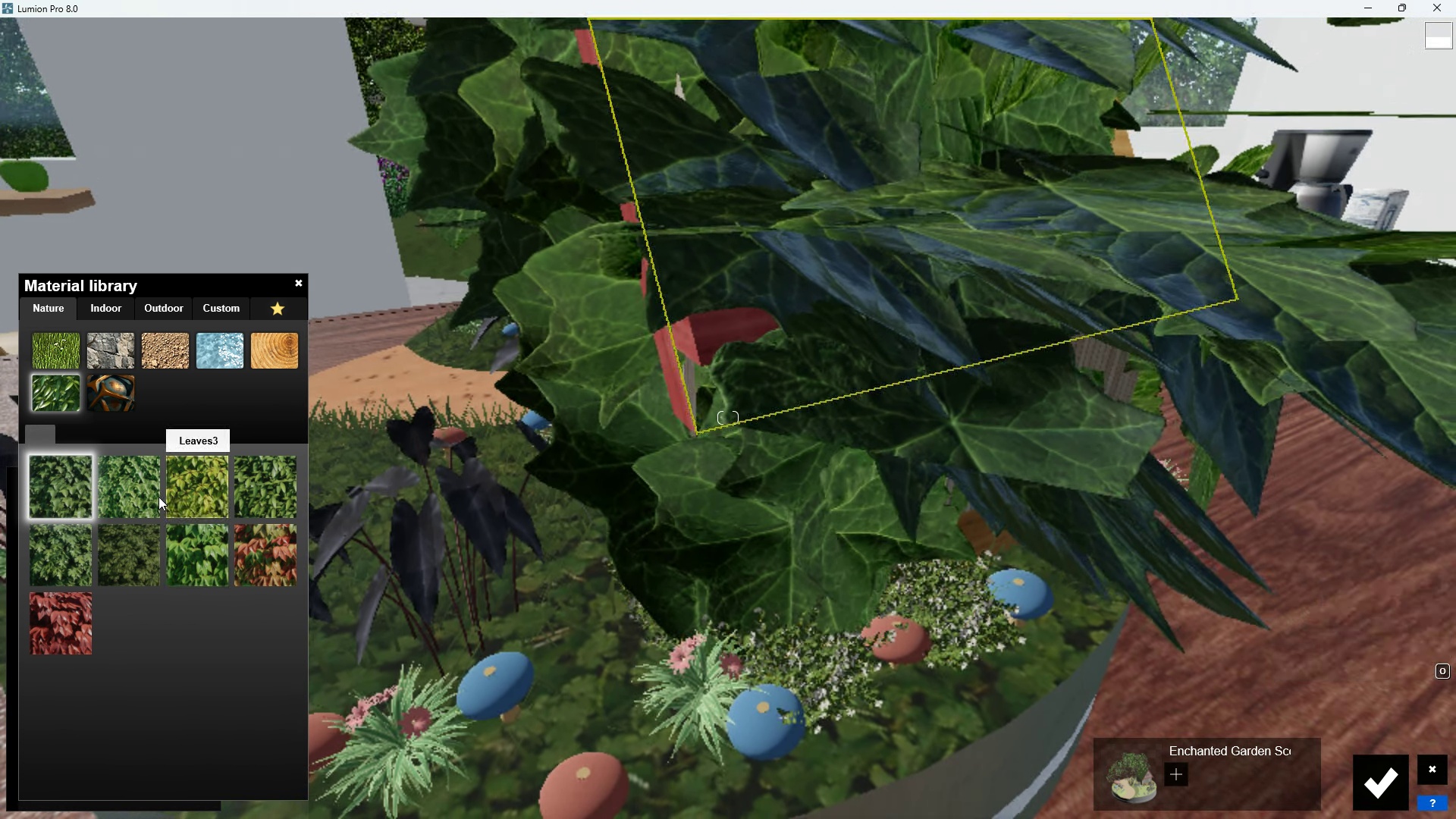 
left_click([118, 555])
 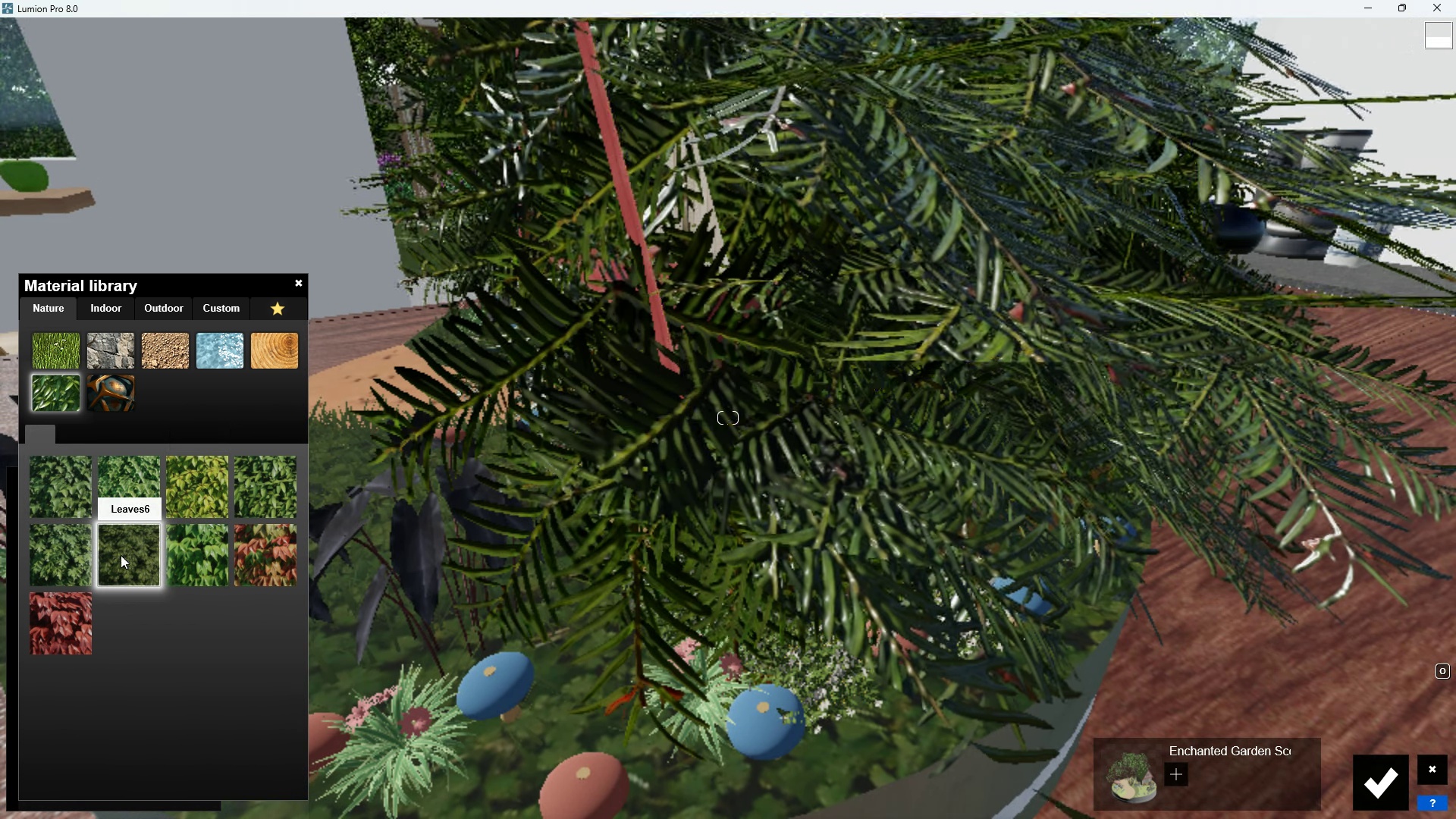 
triple_click([121, 555])
 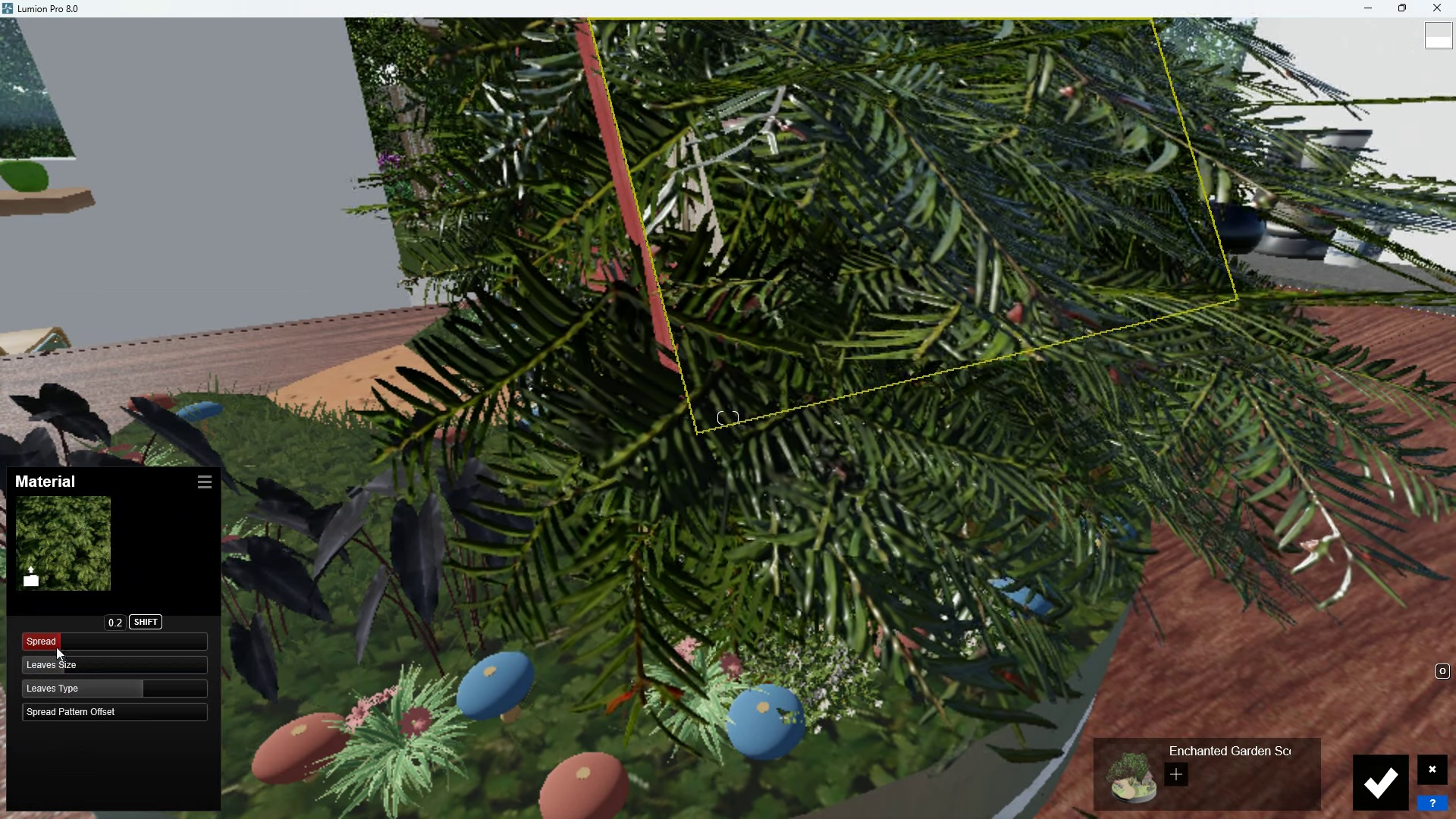 
left_click_drag(start_coordinate=[56, 662], to_coordinate=[0, 668])
 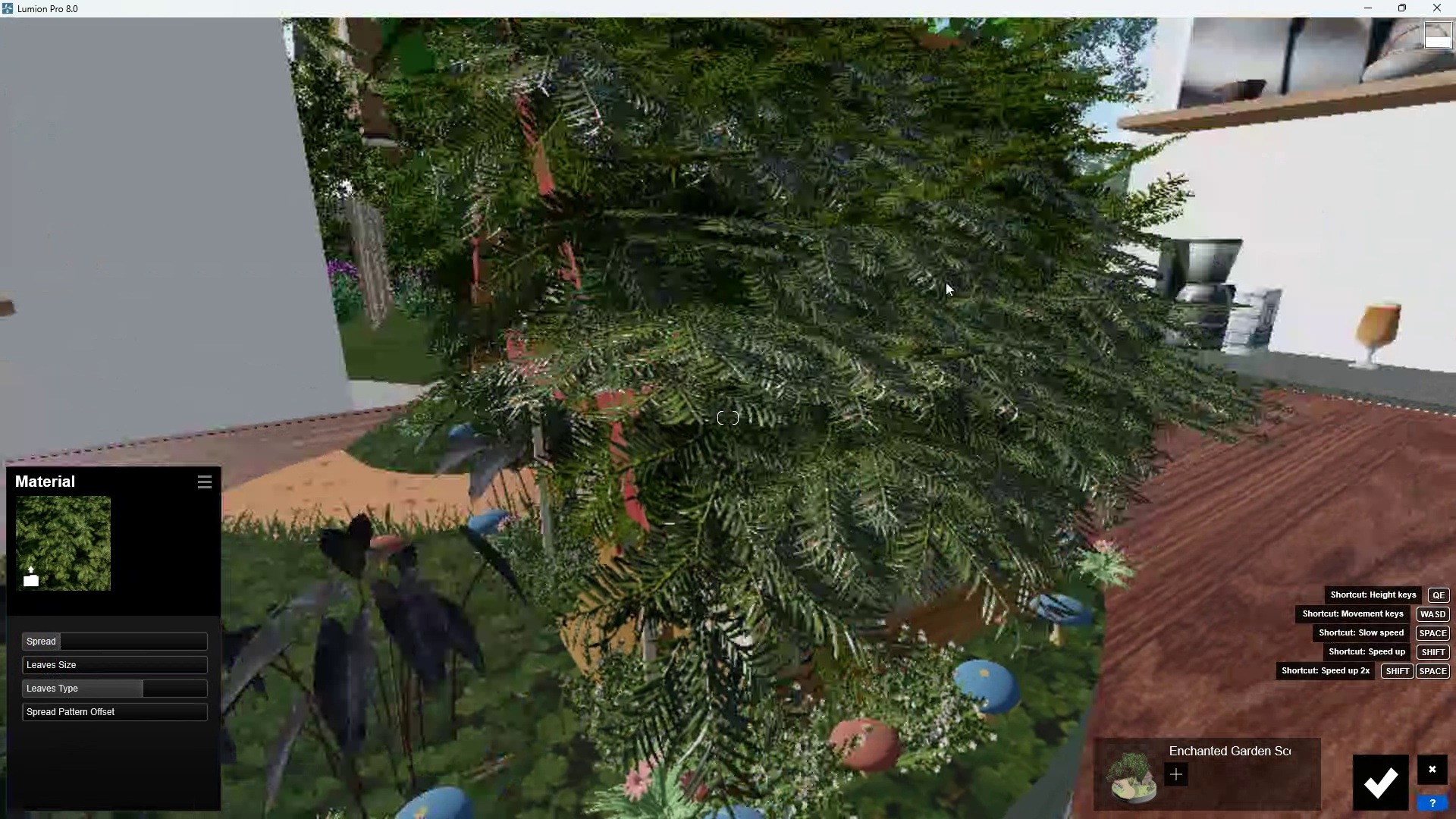 
scroll: coordinate [1183, 290], scroll_direction: none, amount: 0.0
 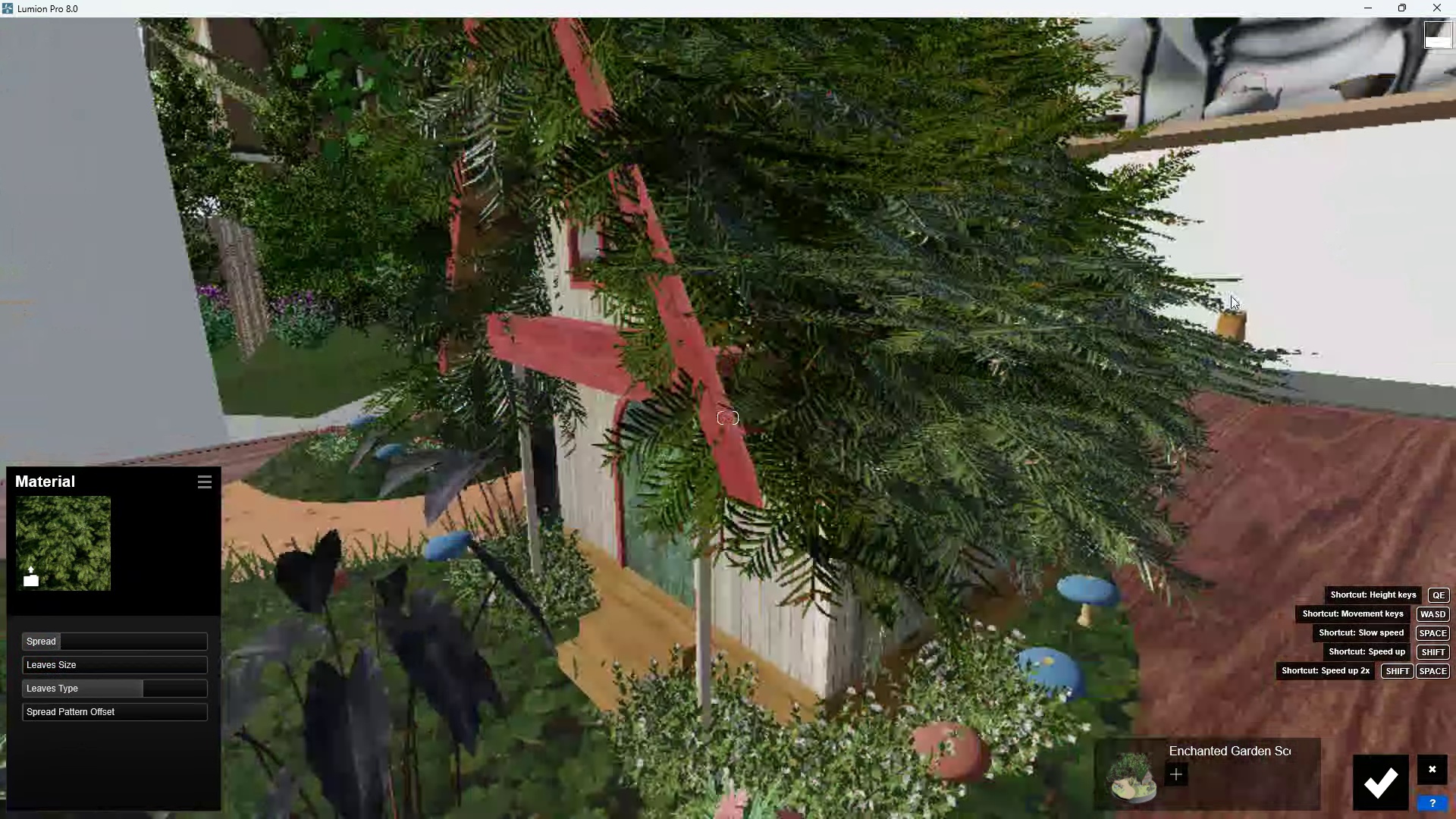 
right_click([1183, 290])
 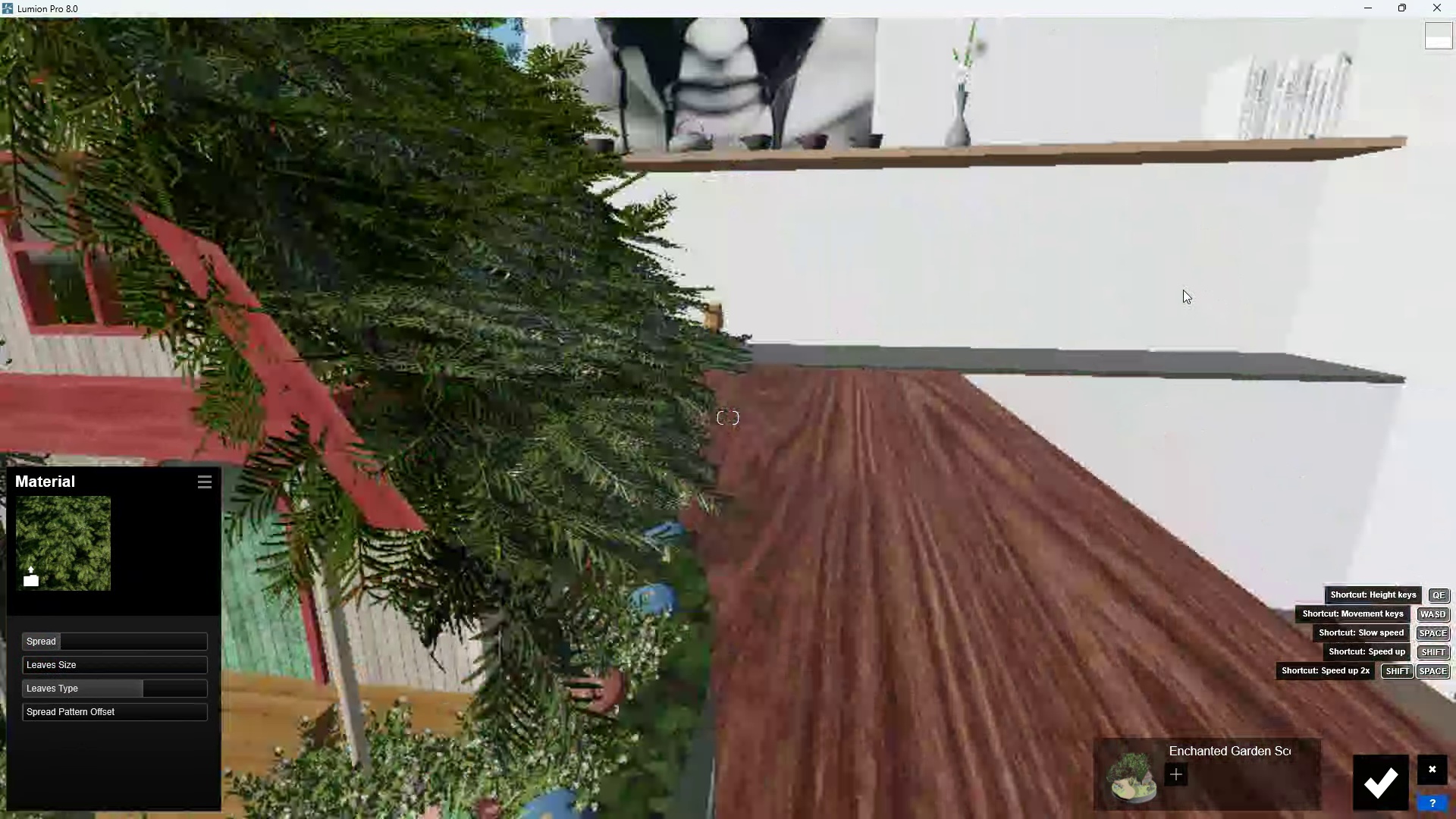 
scroll: coordinate [1136, 297], scroll_direction: none, amount: 0.0
 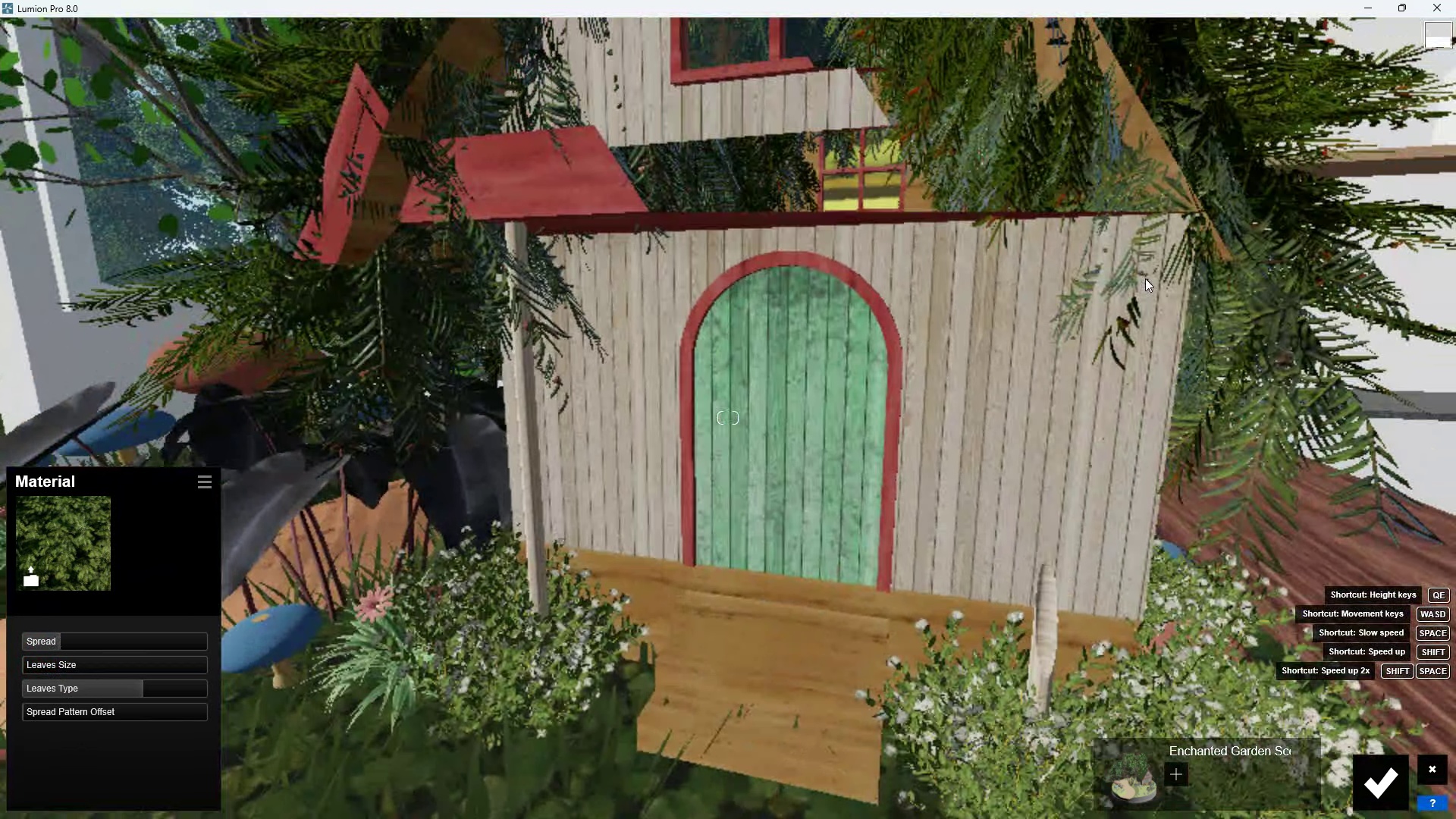 
scroll: coordinate [1145, 278], scroll_direction: down, amount: 1.0
 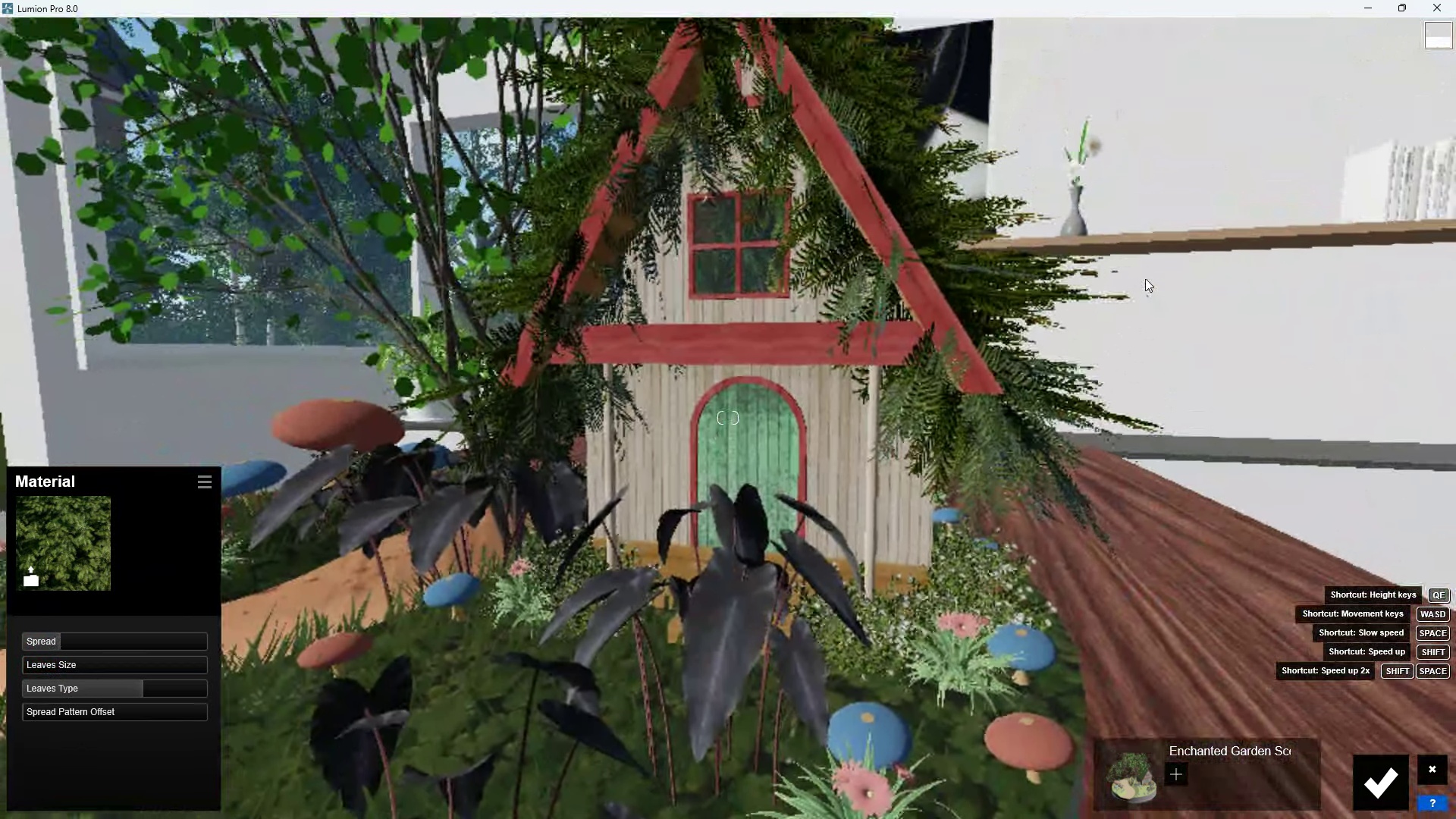 
right_click([1145, 278])
 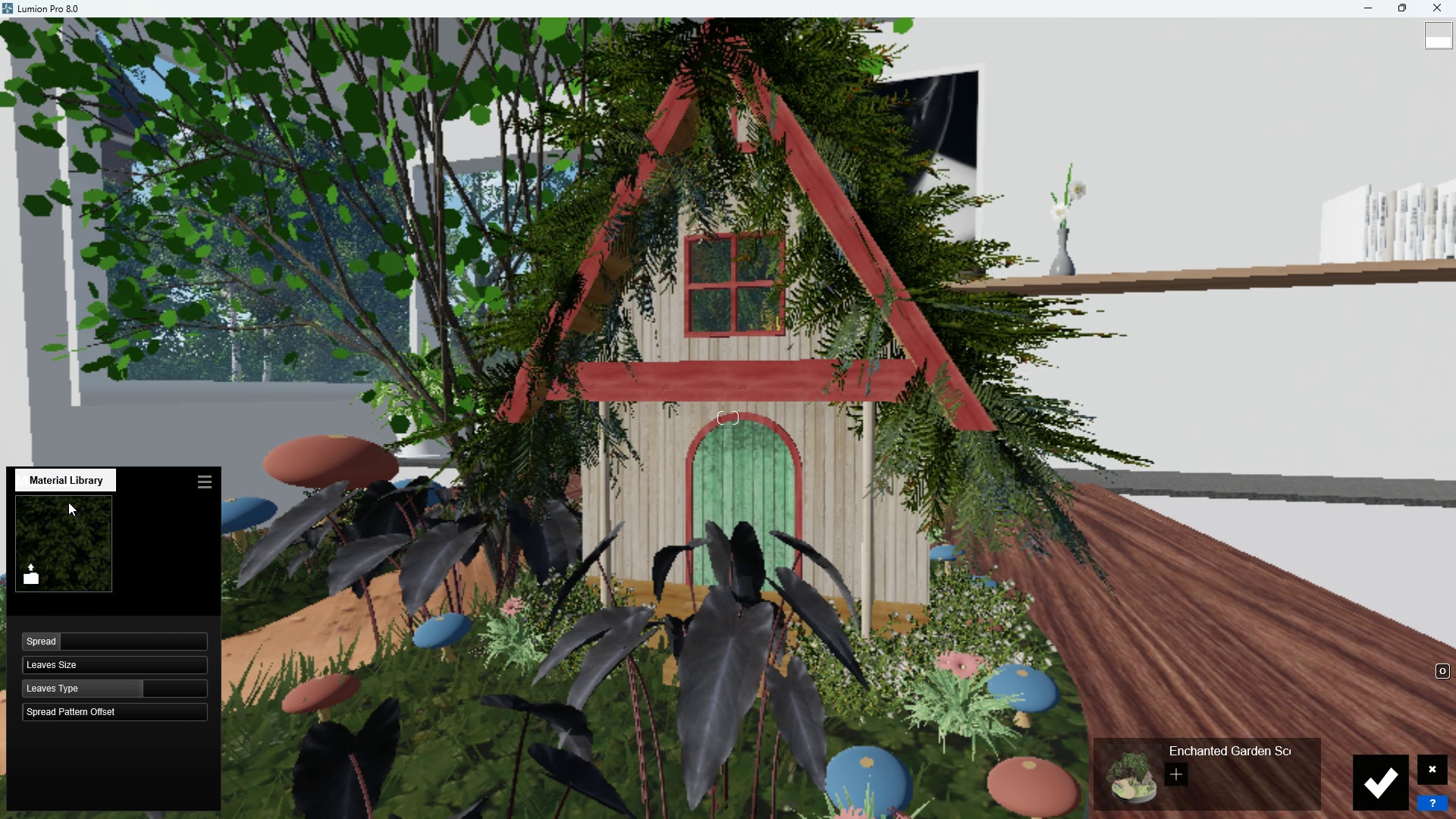 
left_click([54, 545])
 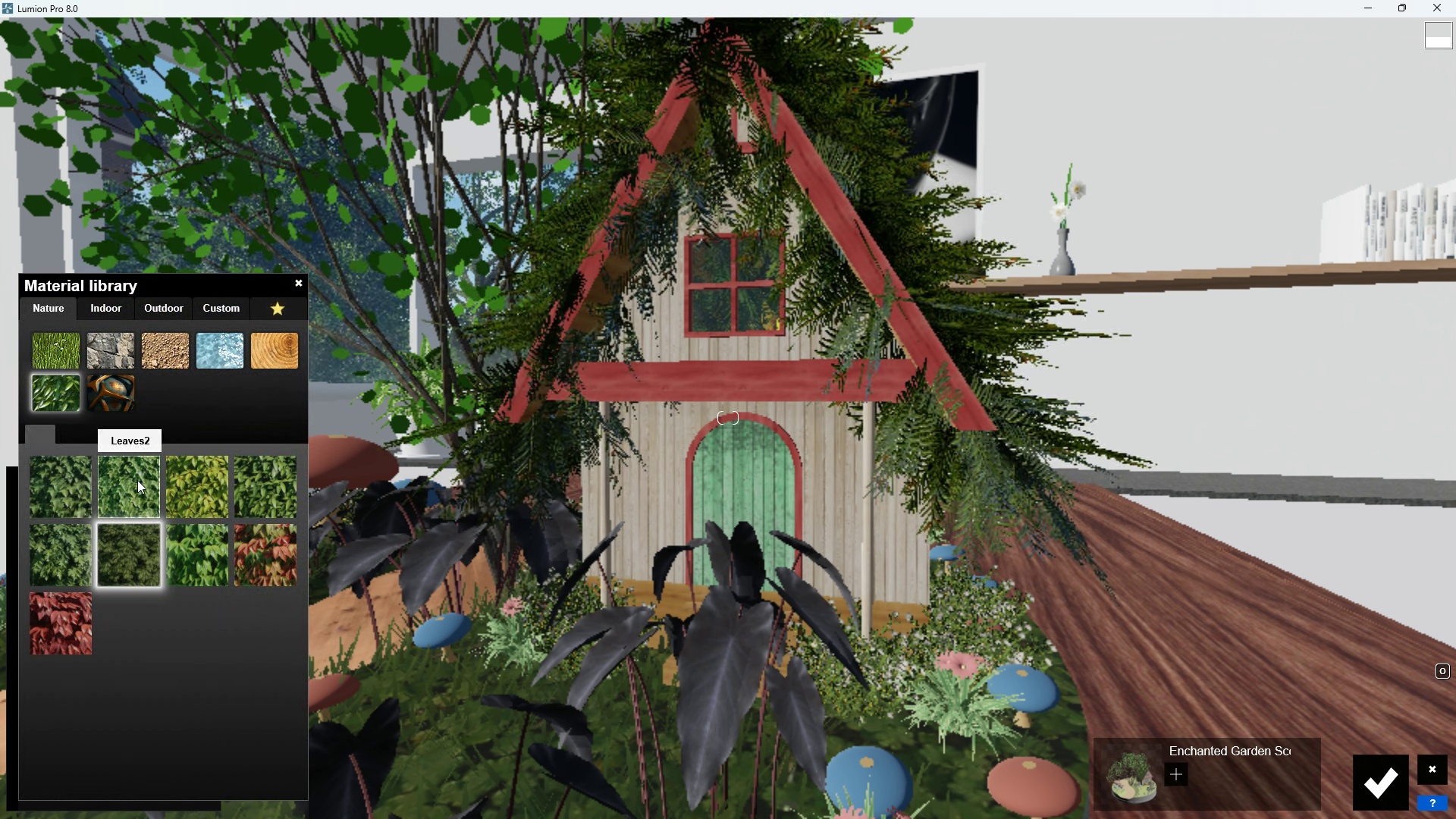 
left_click([137, 480])
 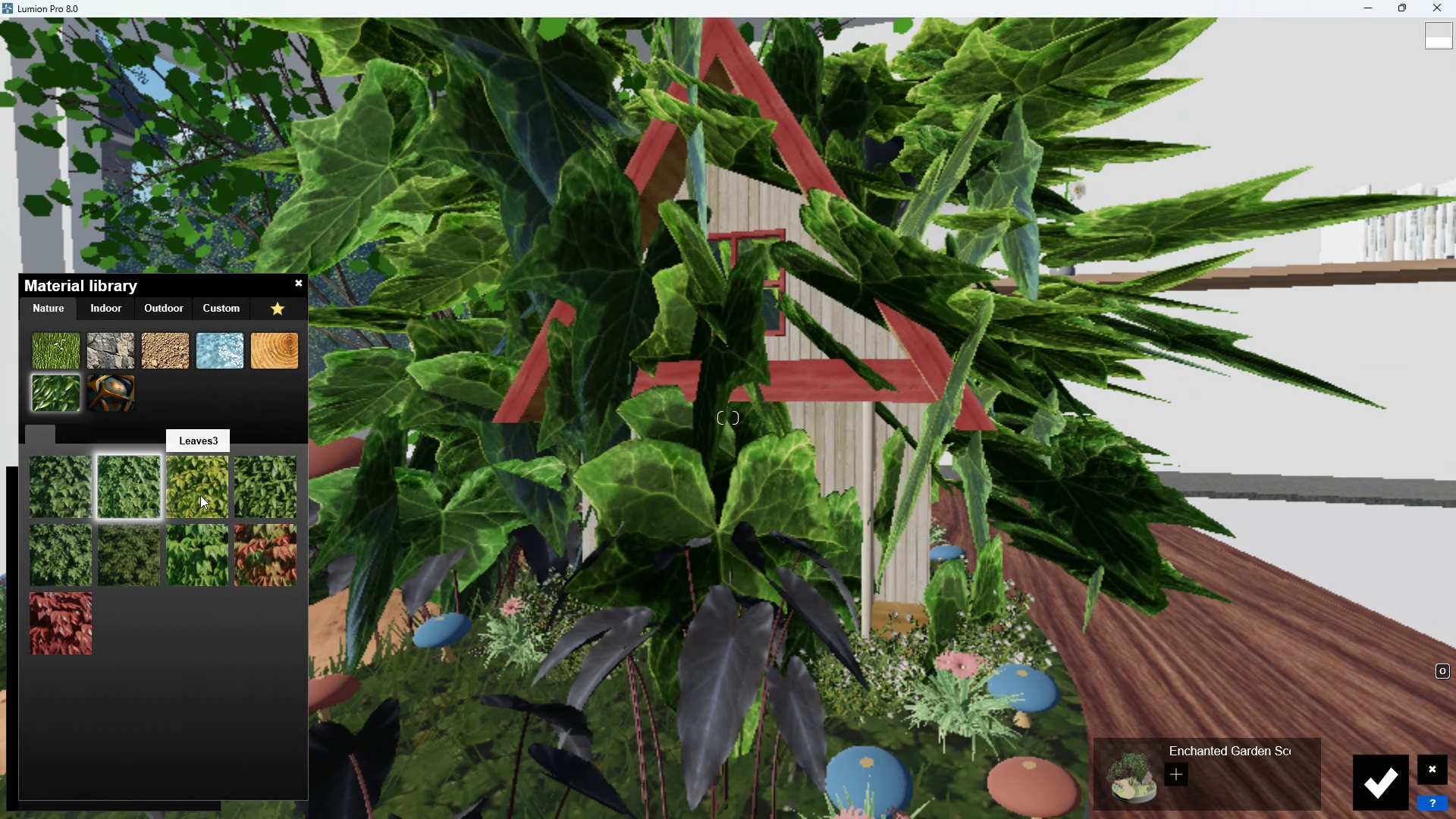 
double_click([199, 495])
 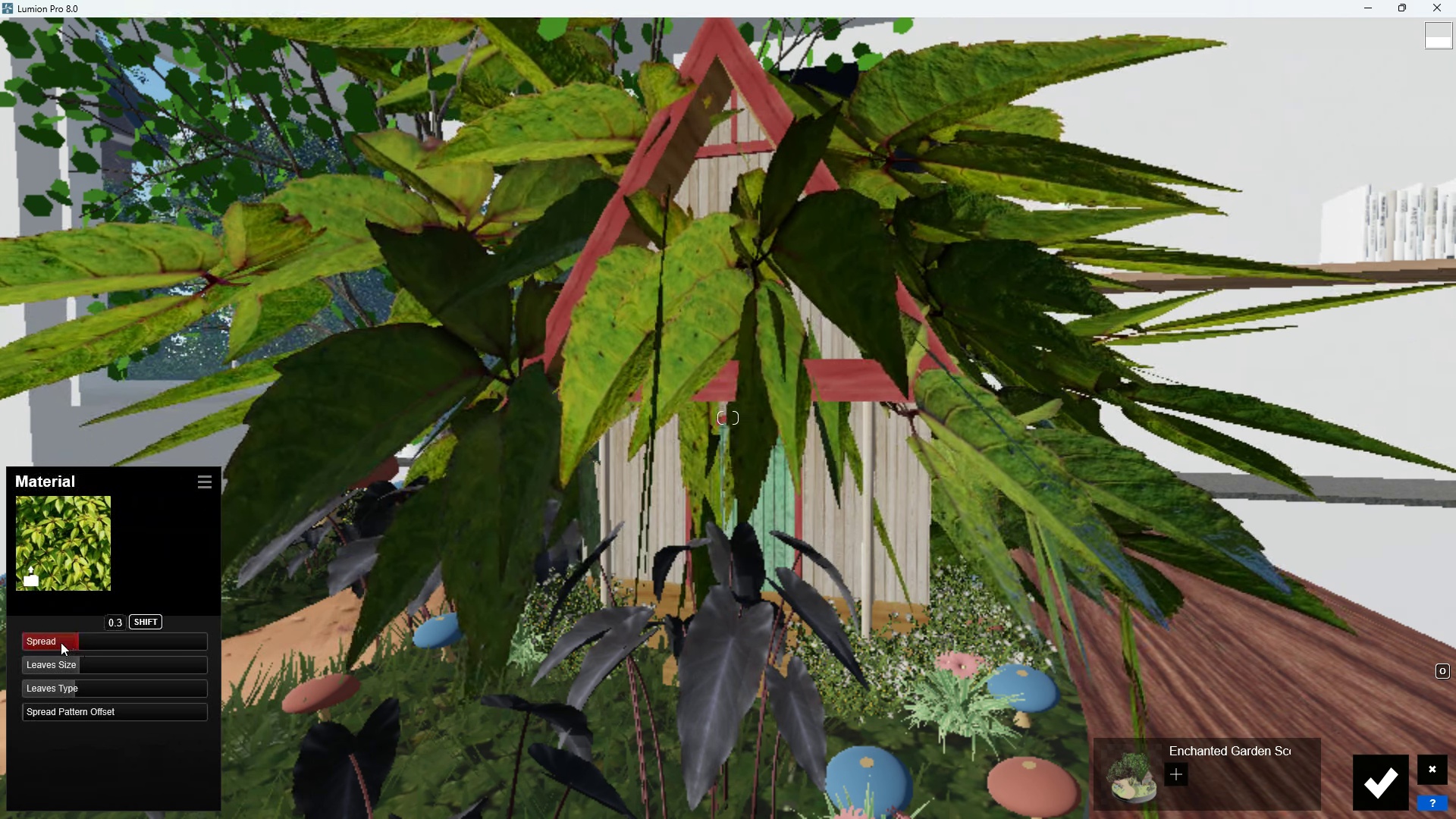 
left_click_drag(start_coordinate=[57, 642], to_coordinate=[0, 649])
 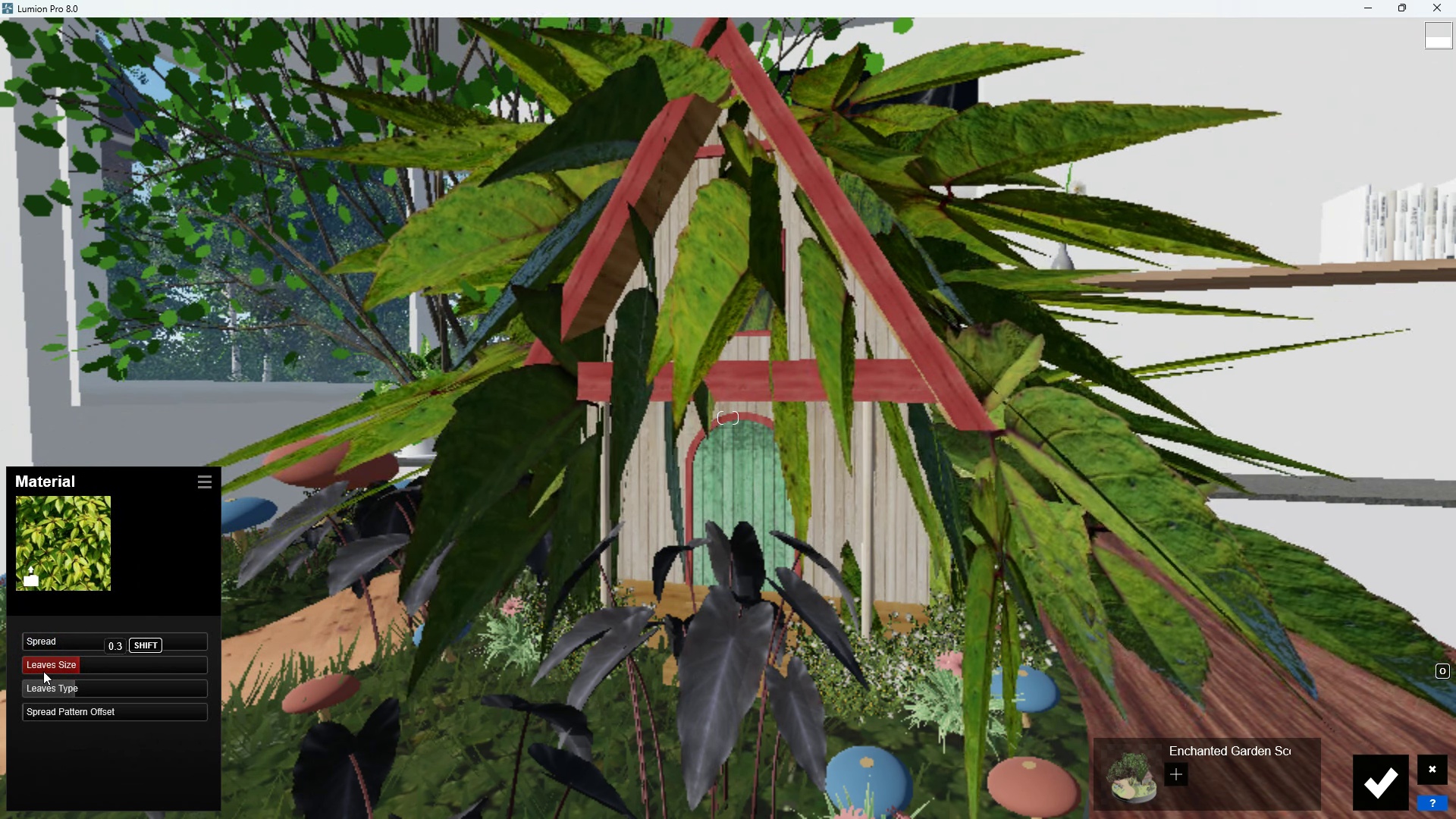 
left_click_drag(start_coordinate=[43, 671], to_coordinate=[0, 674])
 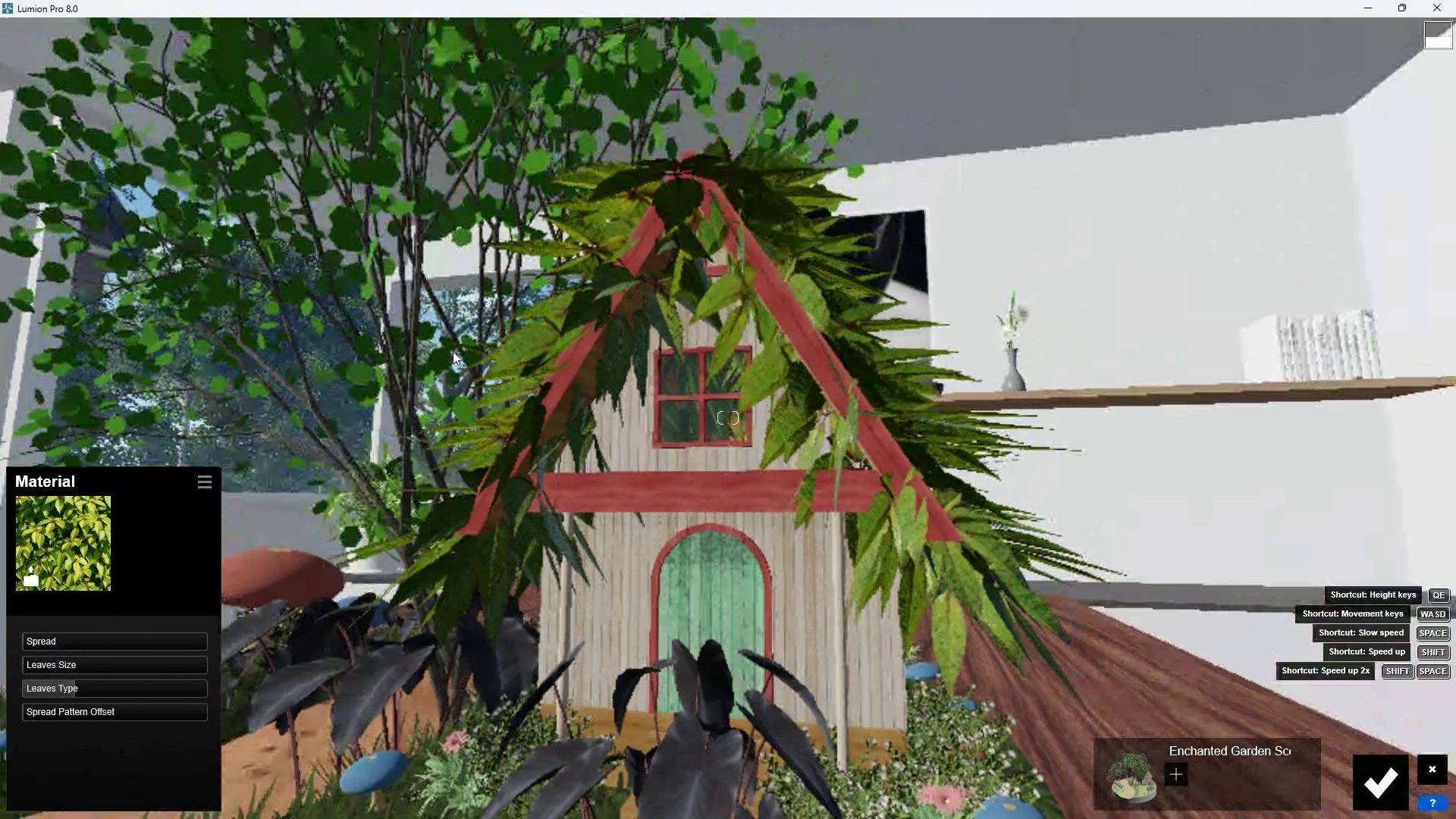 
scroll: coordinate [453, 351], scroll_direction: up, amount: 3.0
 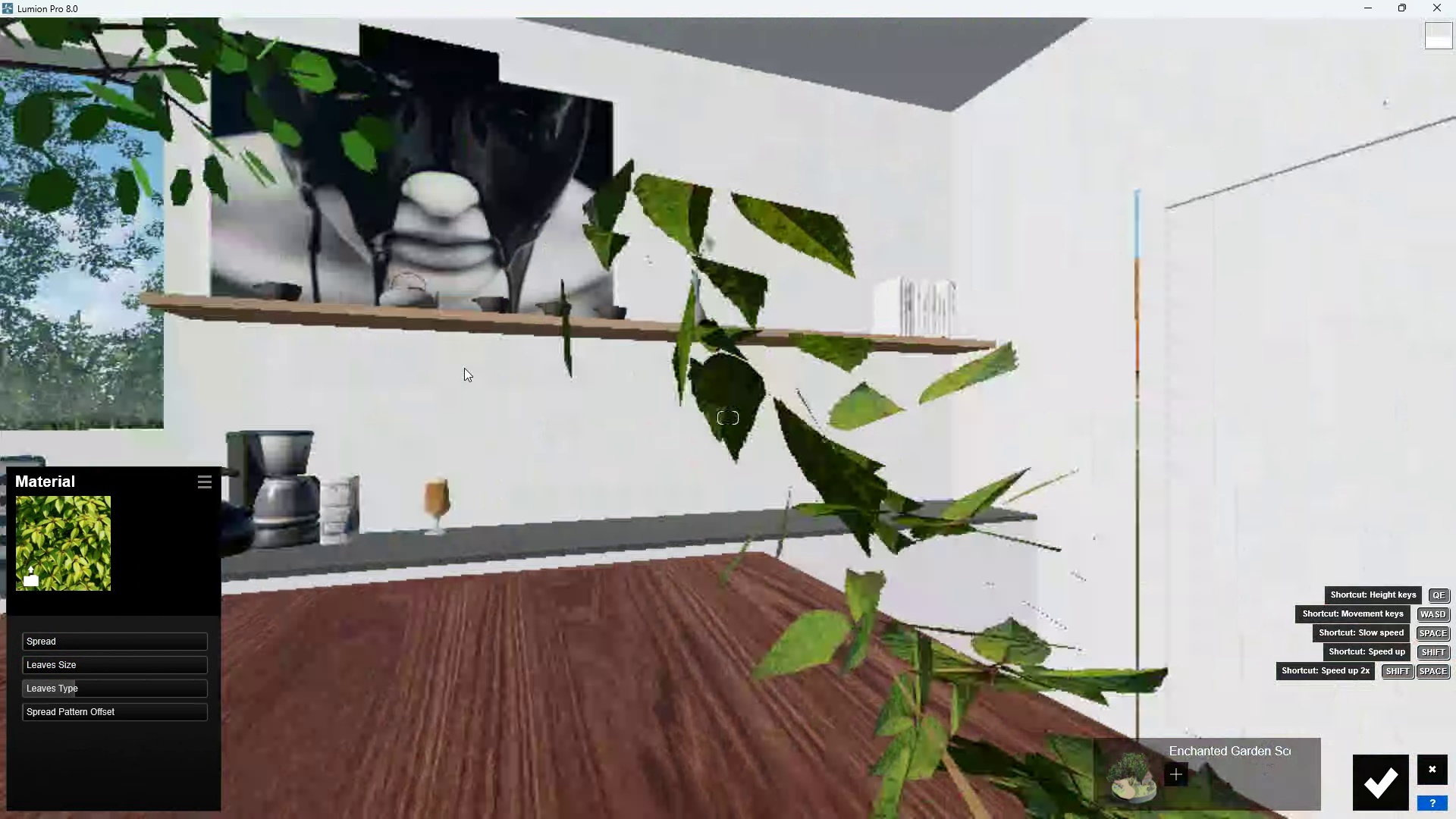 
scroll: coordinate [455, 384], scroll_direction: down, amount: 3.0
 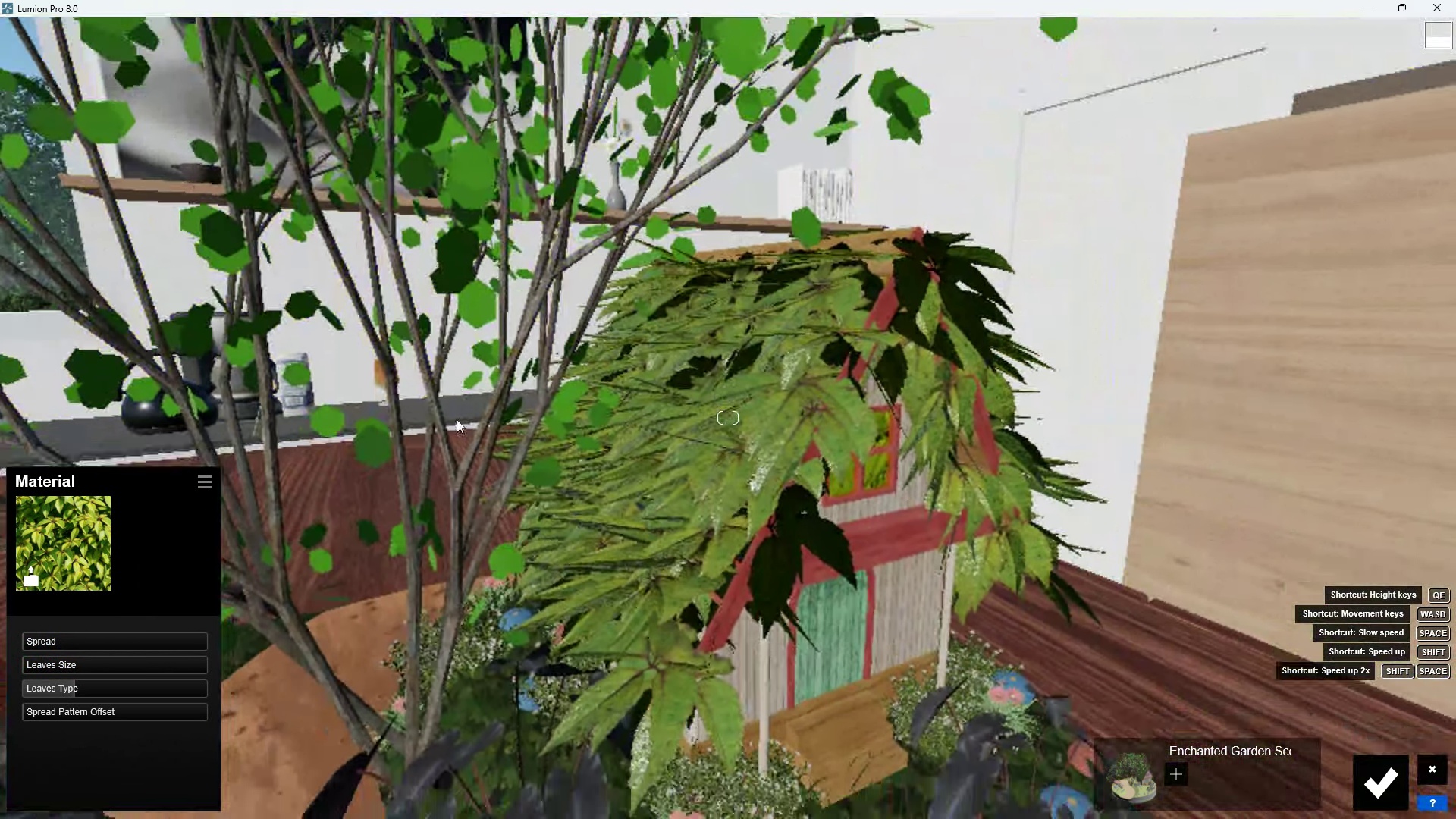 
right_click([455, 385])
 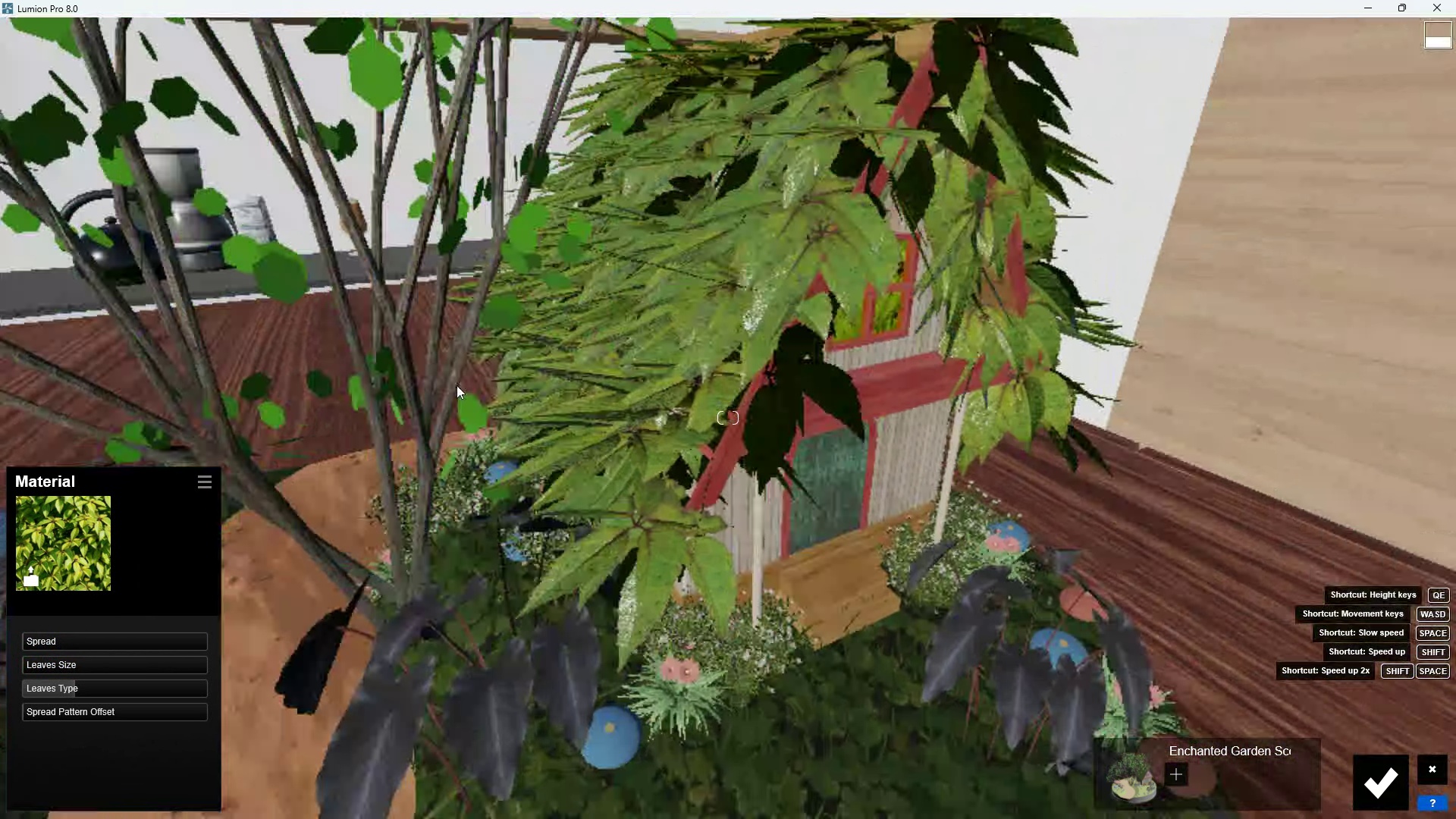 
scroll: coordinate [454, 368], scroll_direction: up, amount: 1.0
 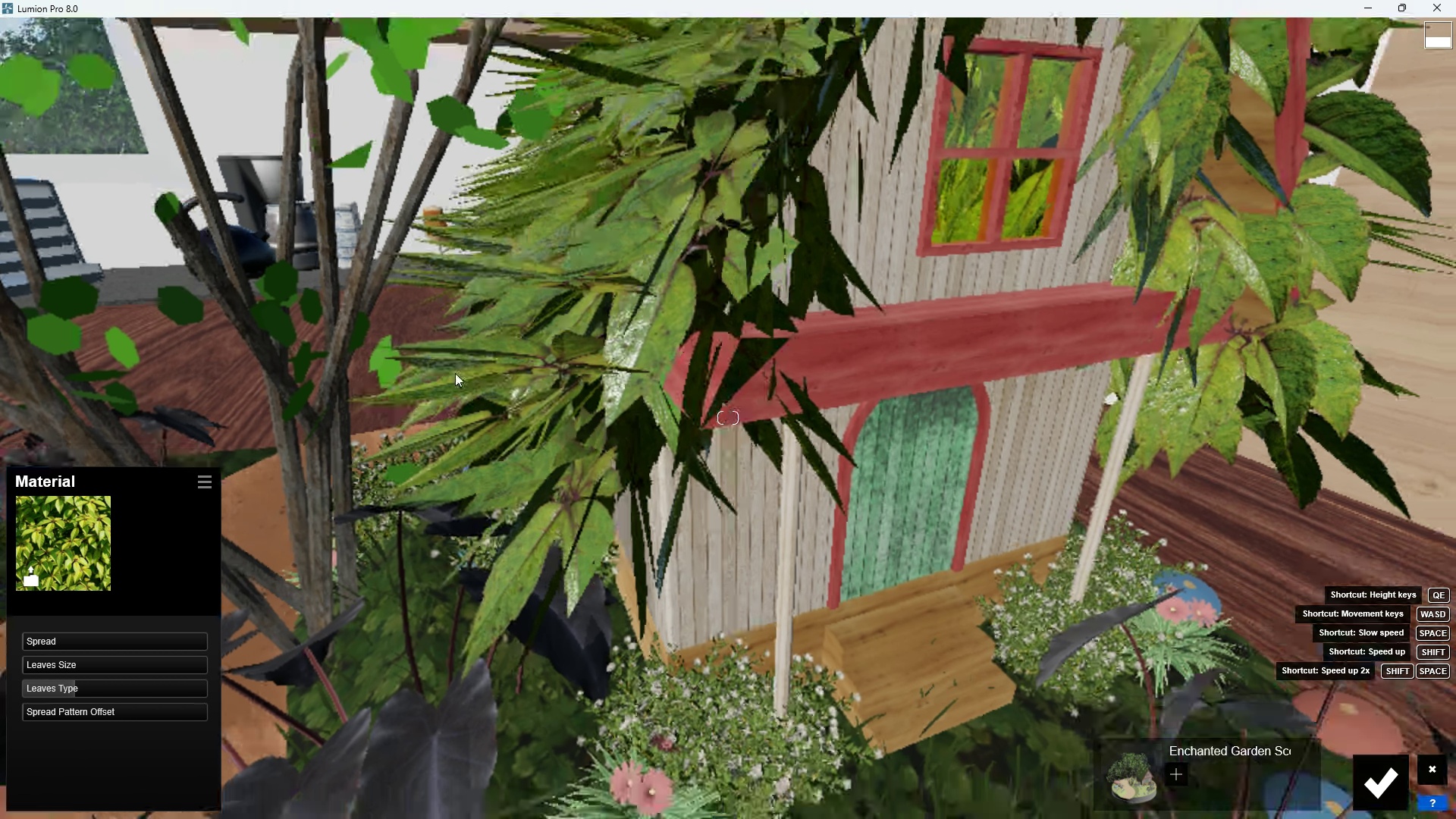 
right_click([454, 368])
 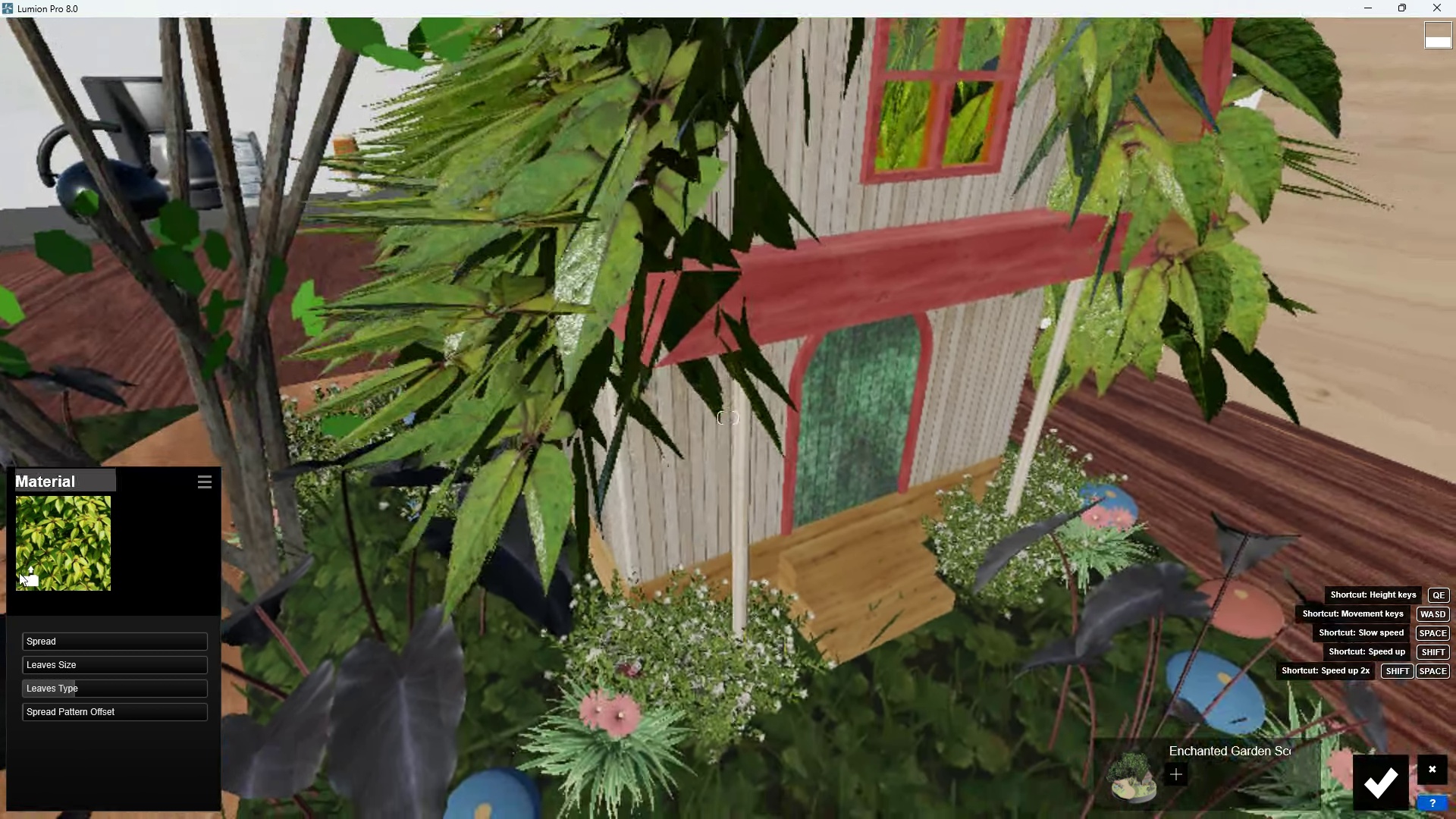 
left_click([75, 578])
 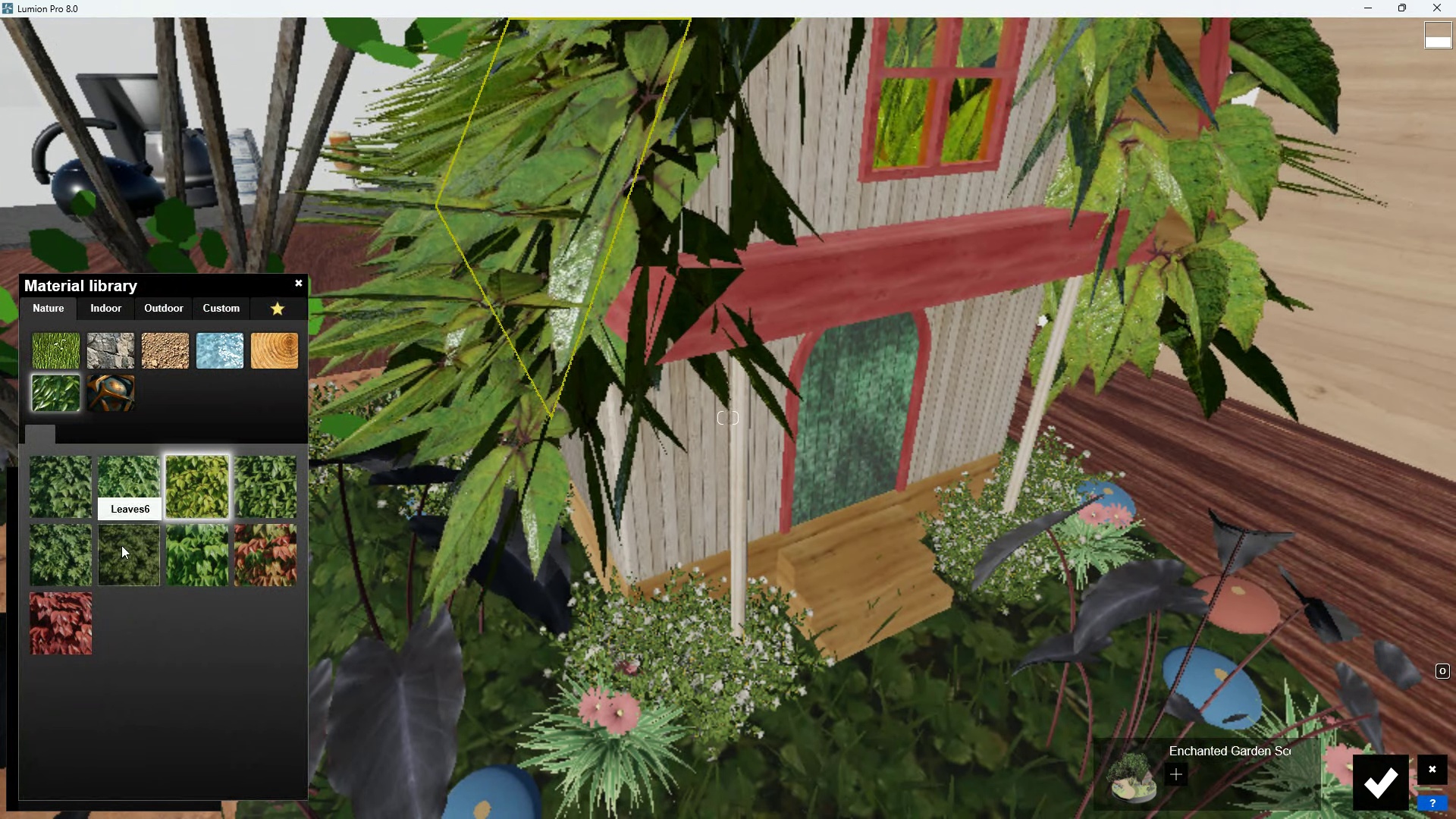 
left_click([121, 545])
 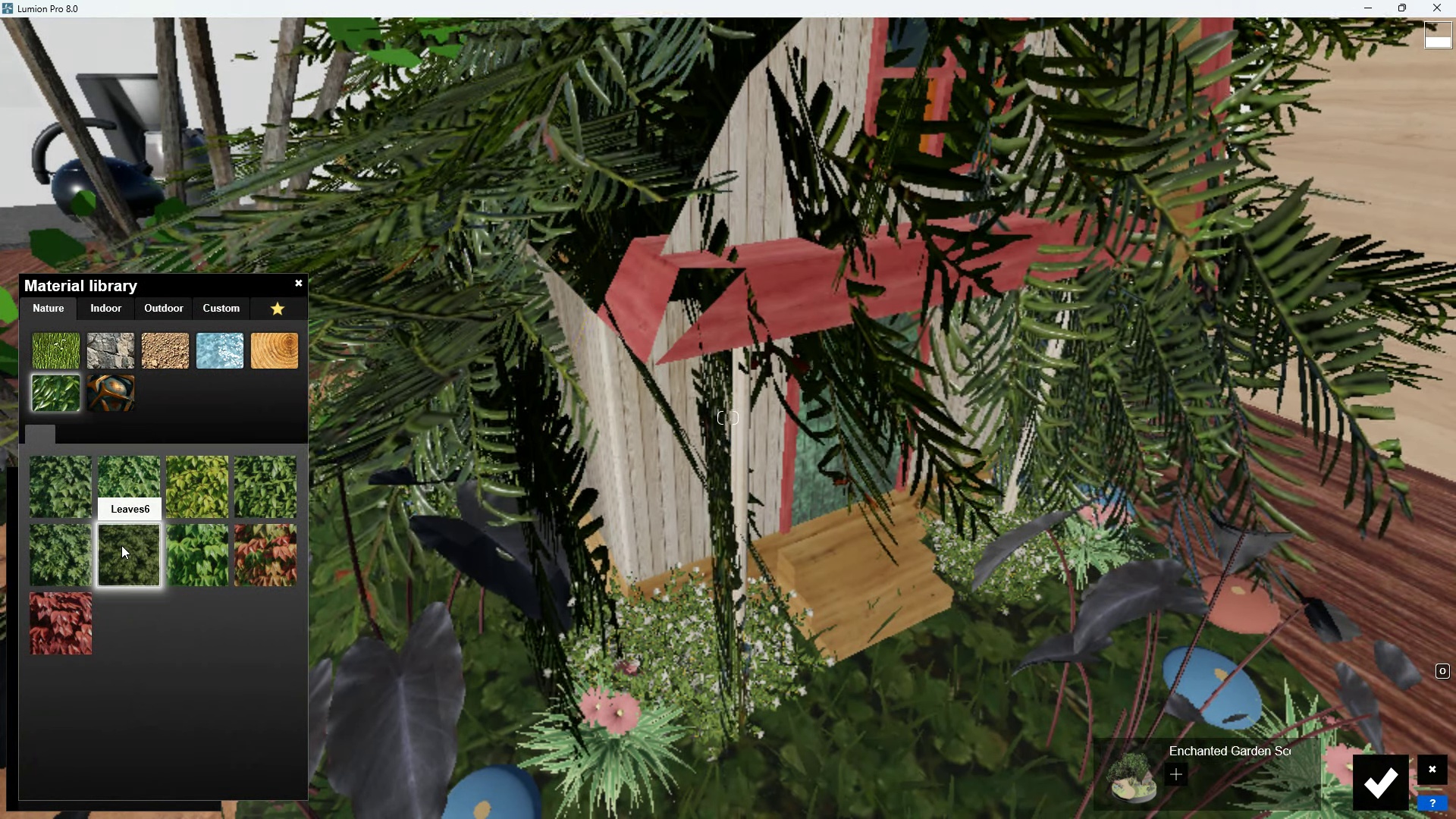 
double_click([121, 545])
 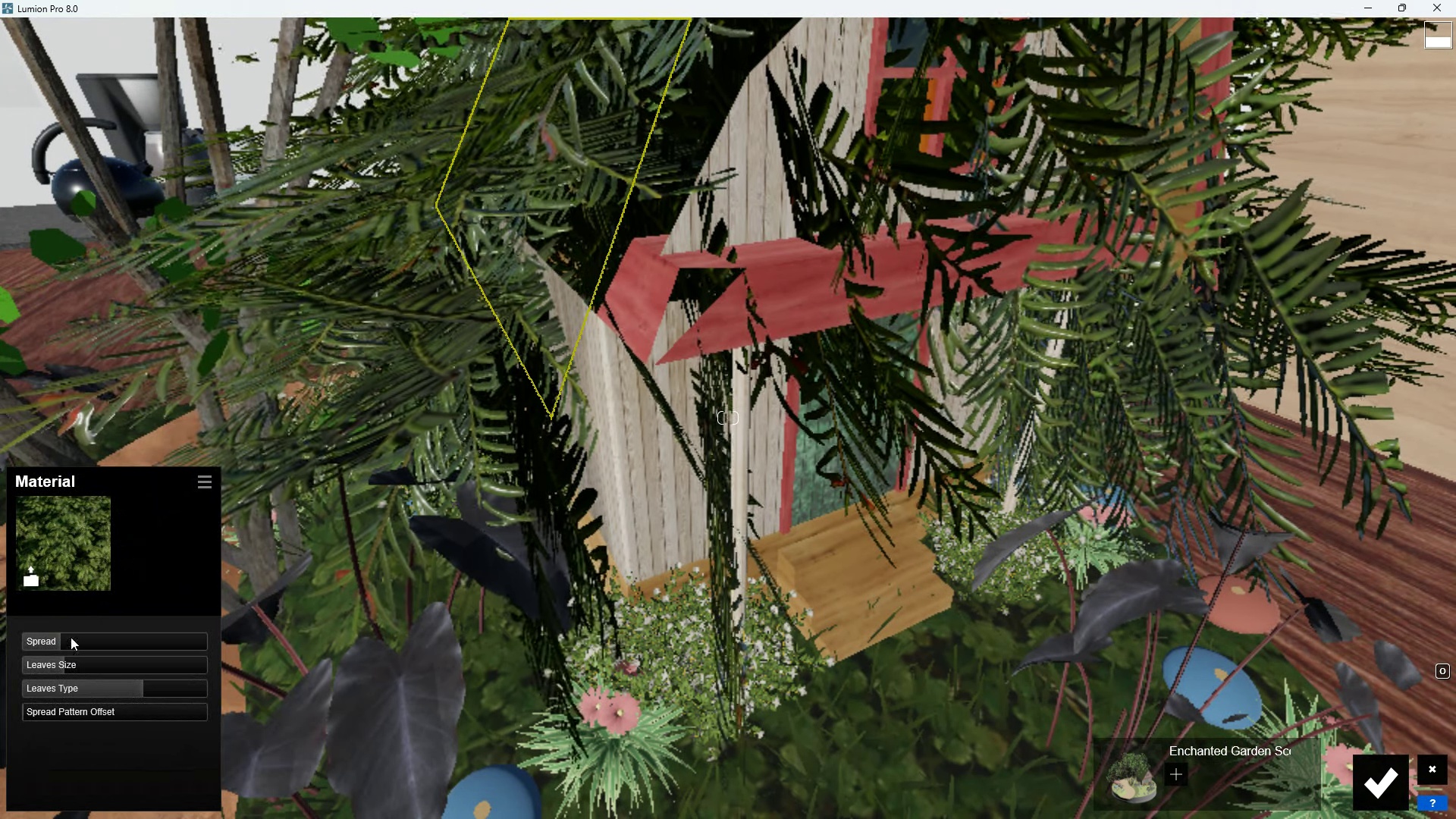 
left_click_drag(start_coordinate=[61, 640], to_coordinate=[14, 651])
 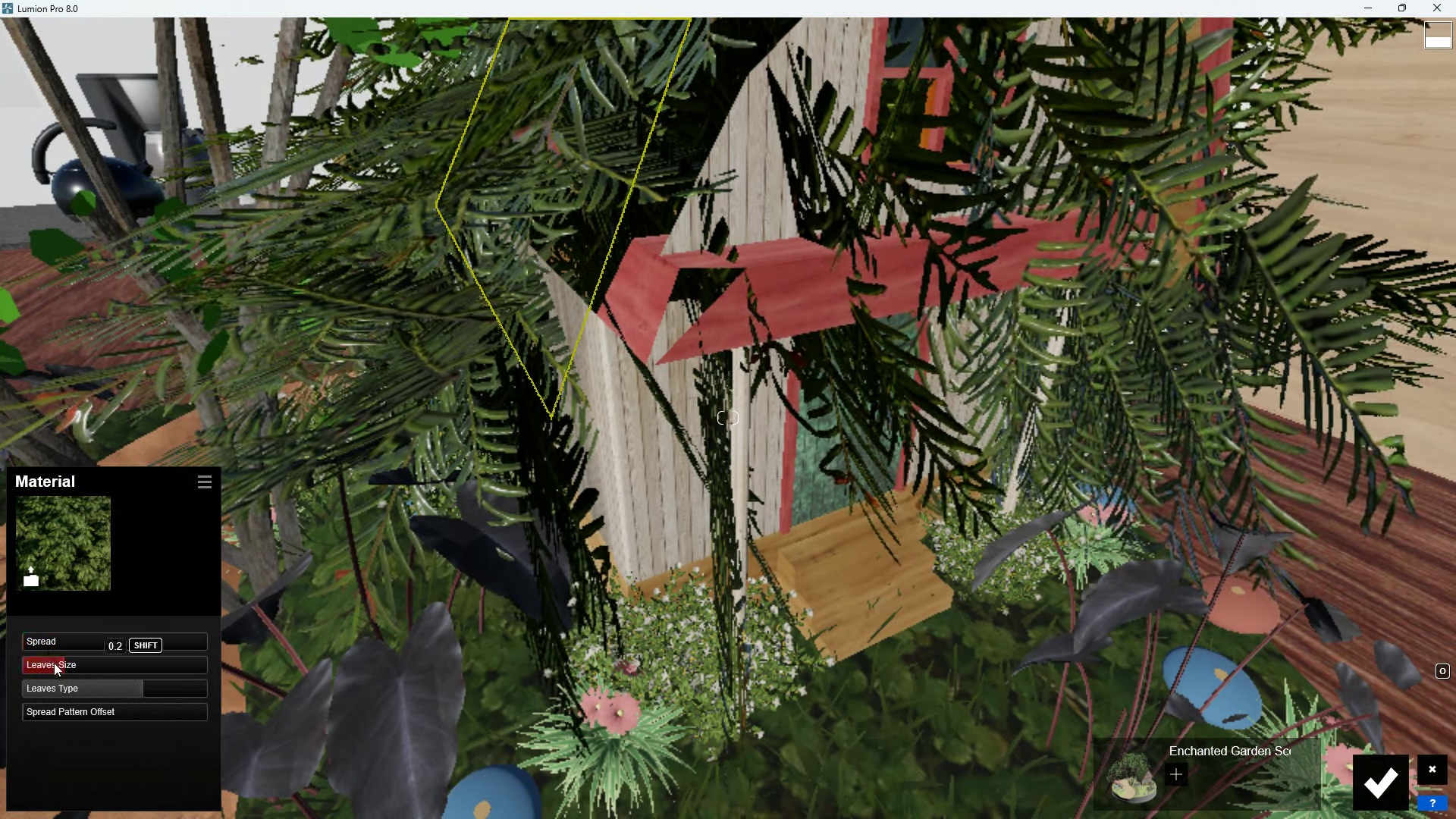 
left_click_drag(start_coordinate=[54, 666], to_coordinate=[1, 673])
 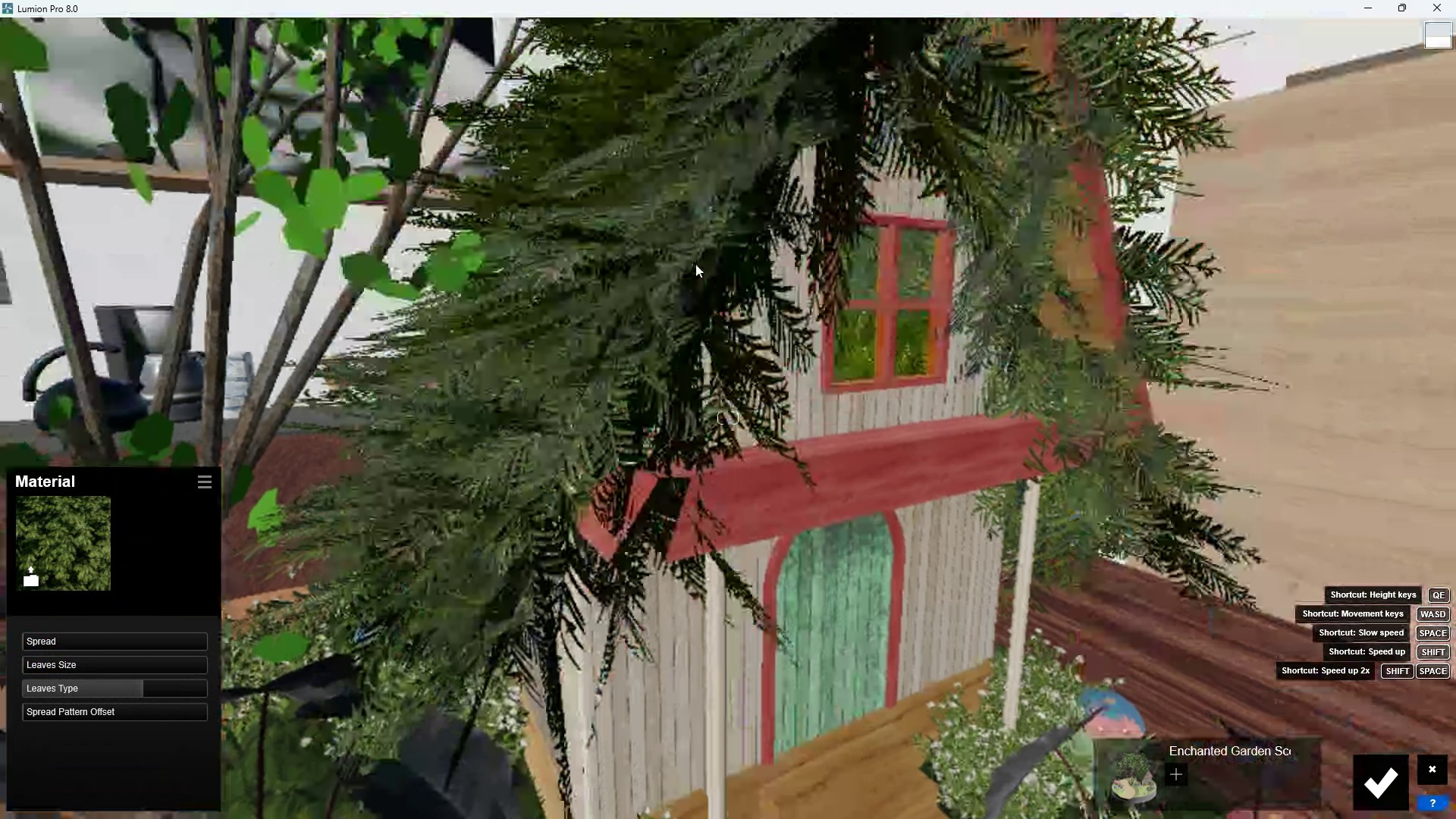 
scroll: coordinate [720, 265], scroll_direction: down, amount: 2.0
 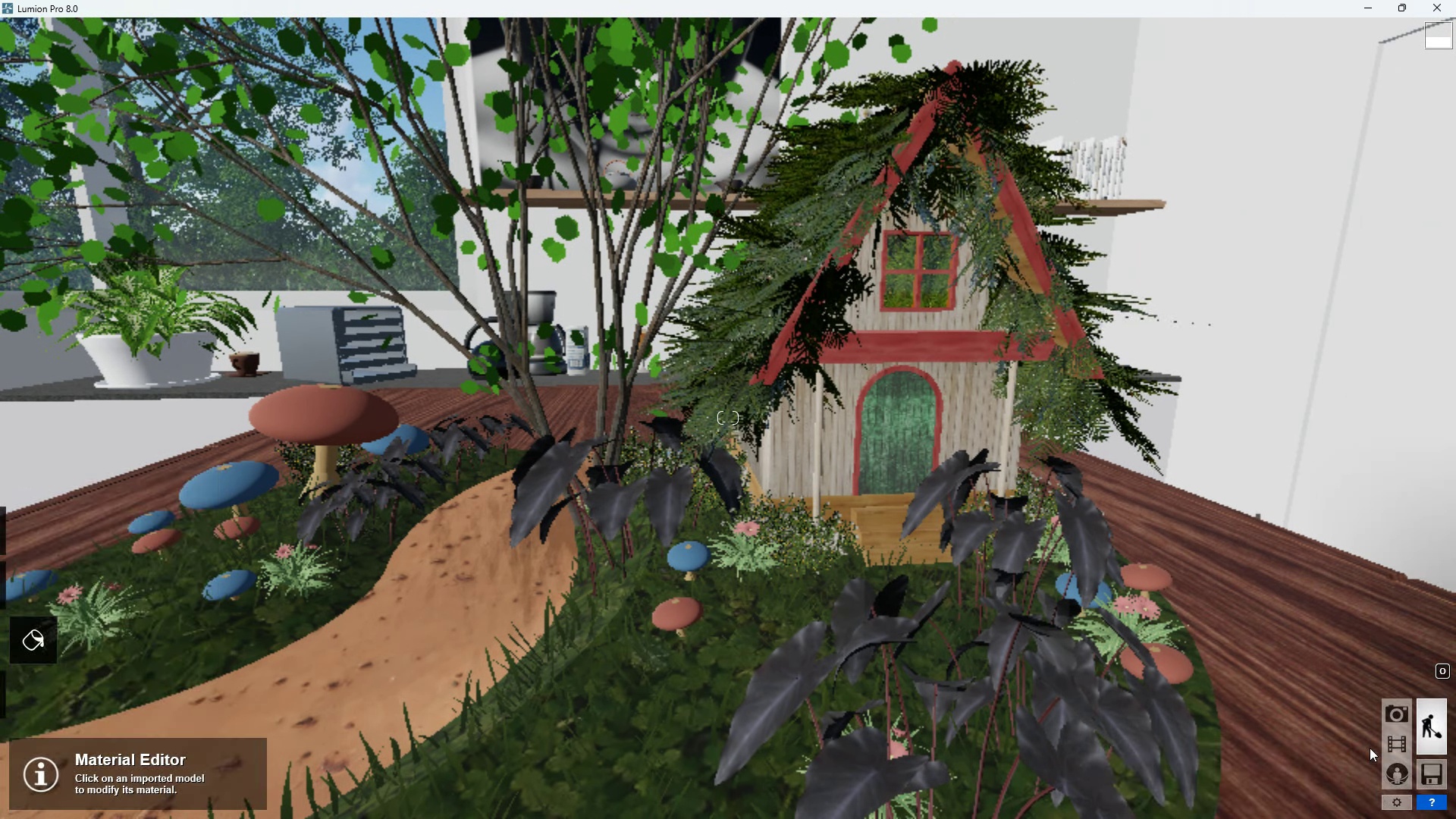 
left_click([1384, 739])
 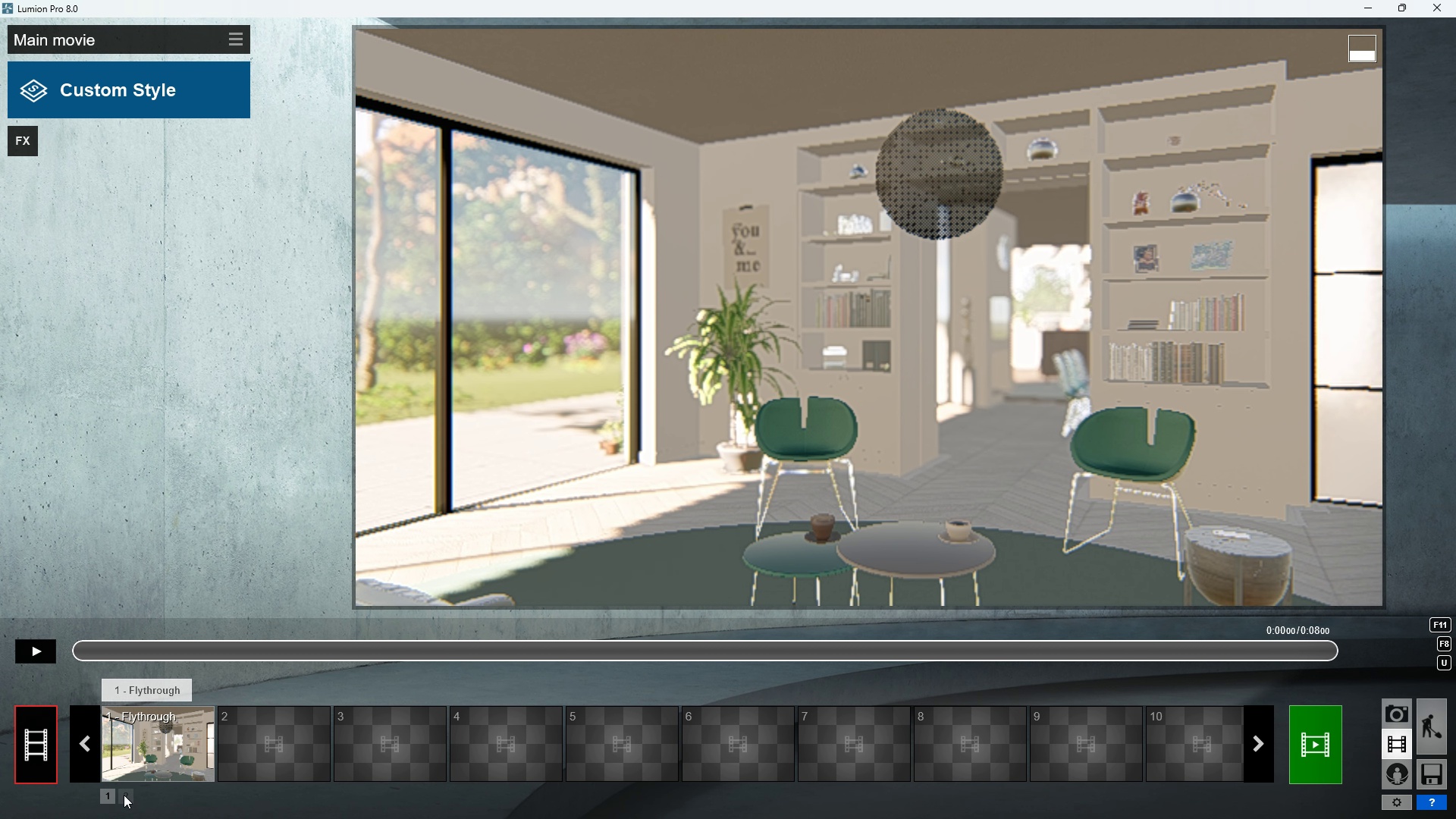 
left_click([122, 799])
 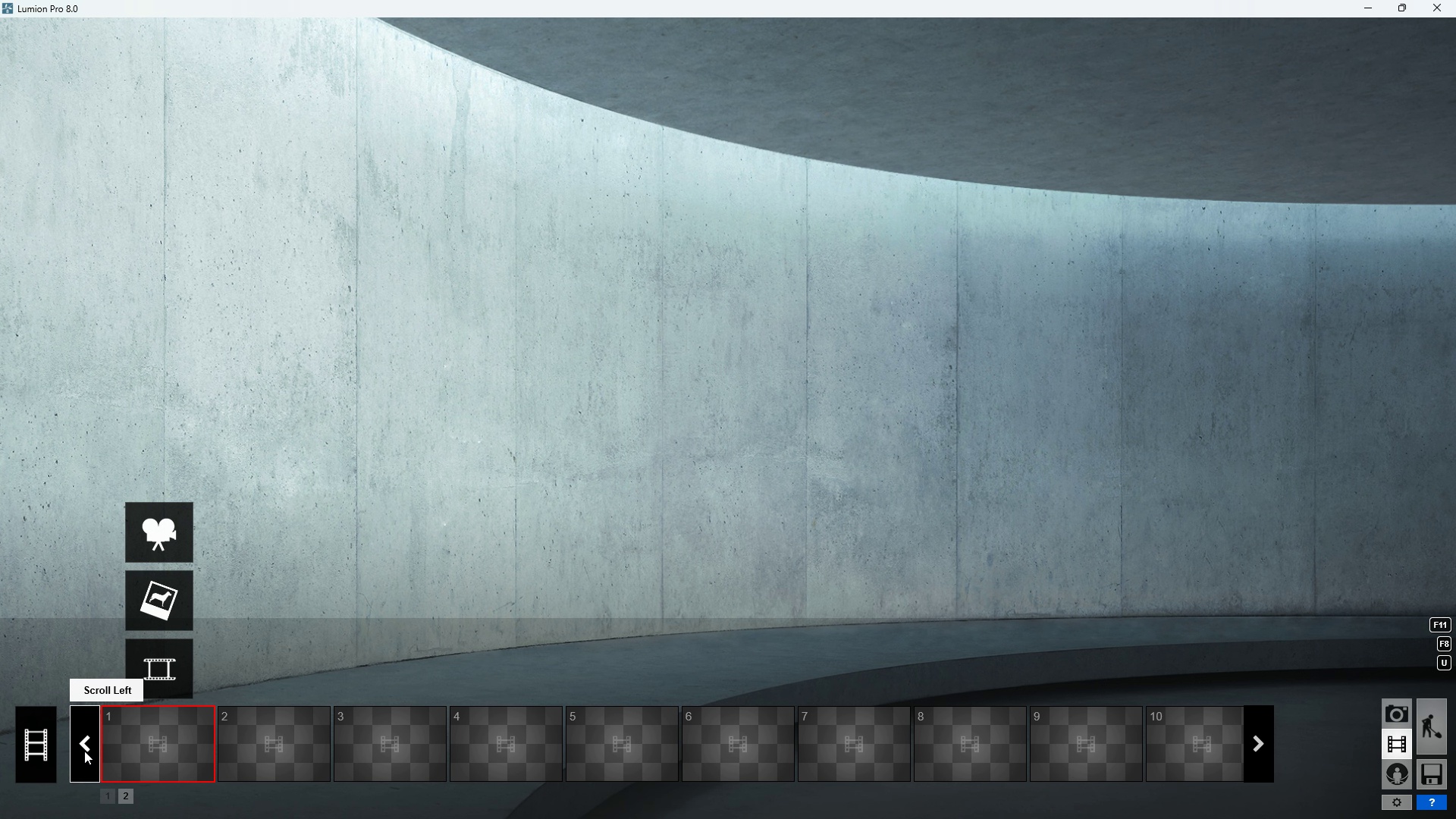 
double_click([83, 751])
 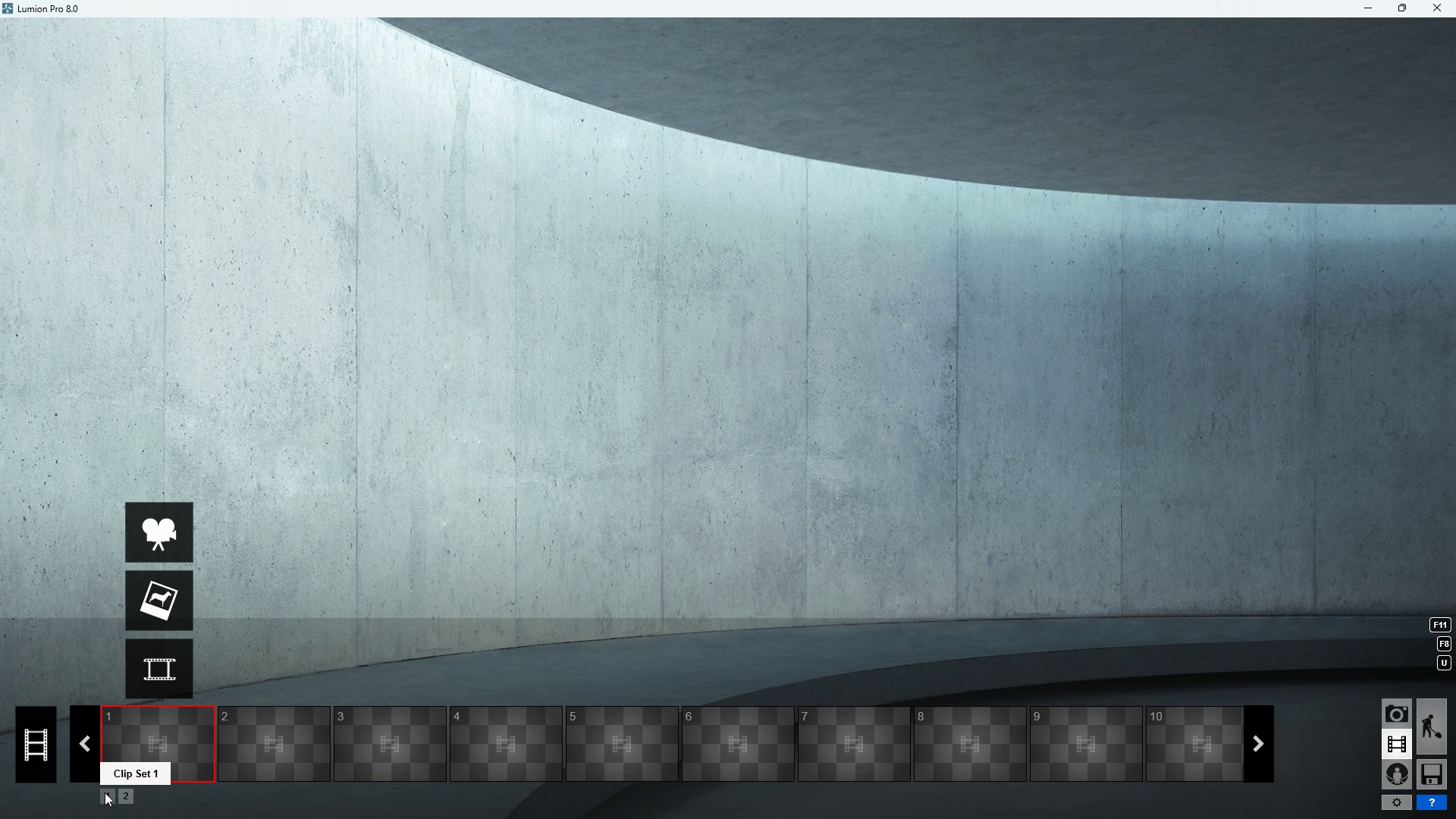 
left_click([105, 793])
 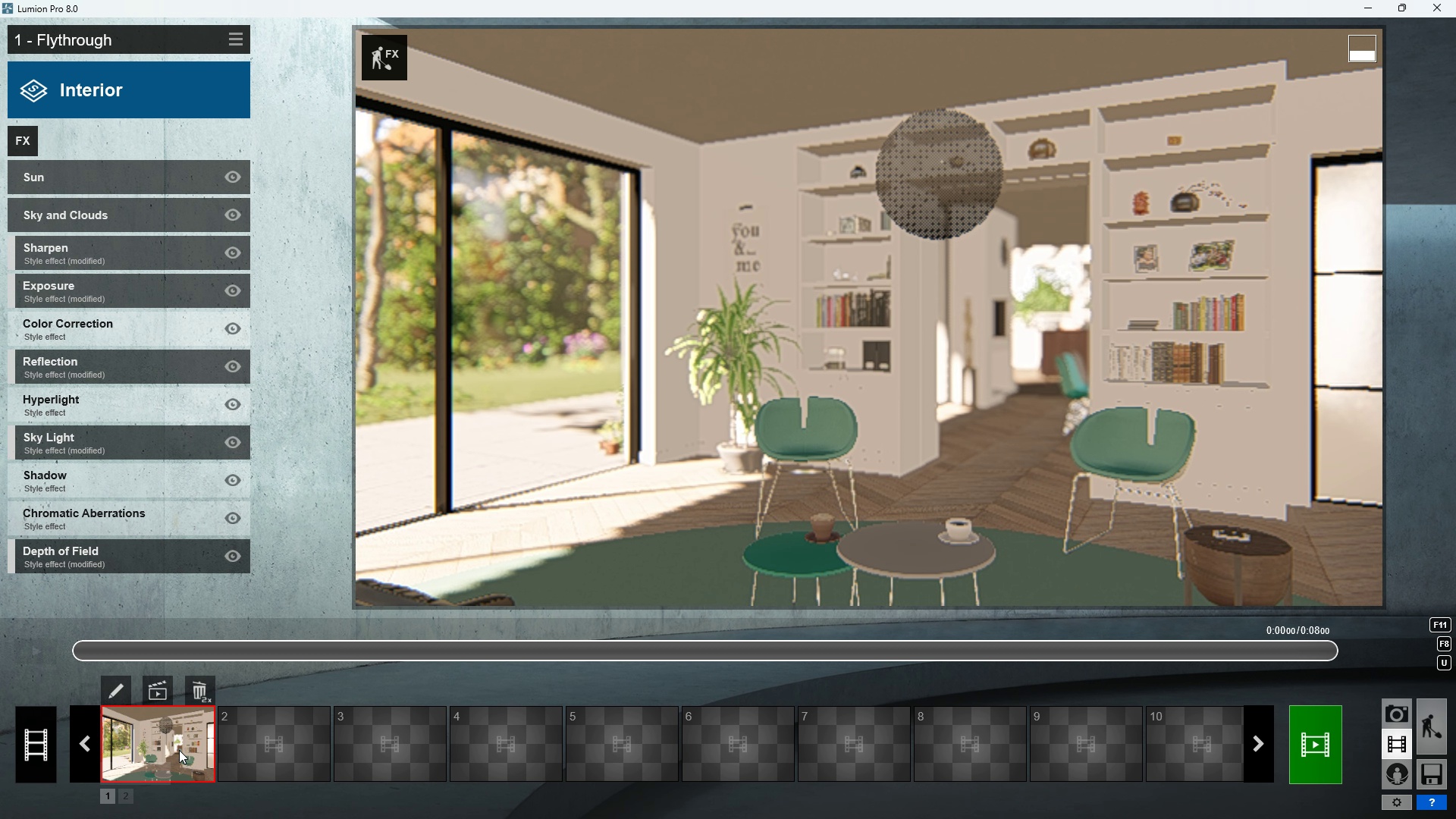 
double_click([178, 750])
 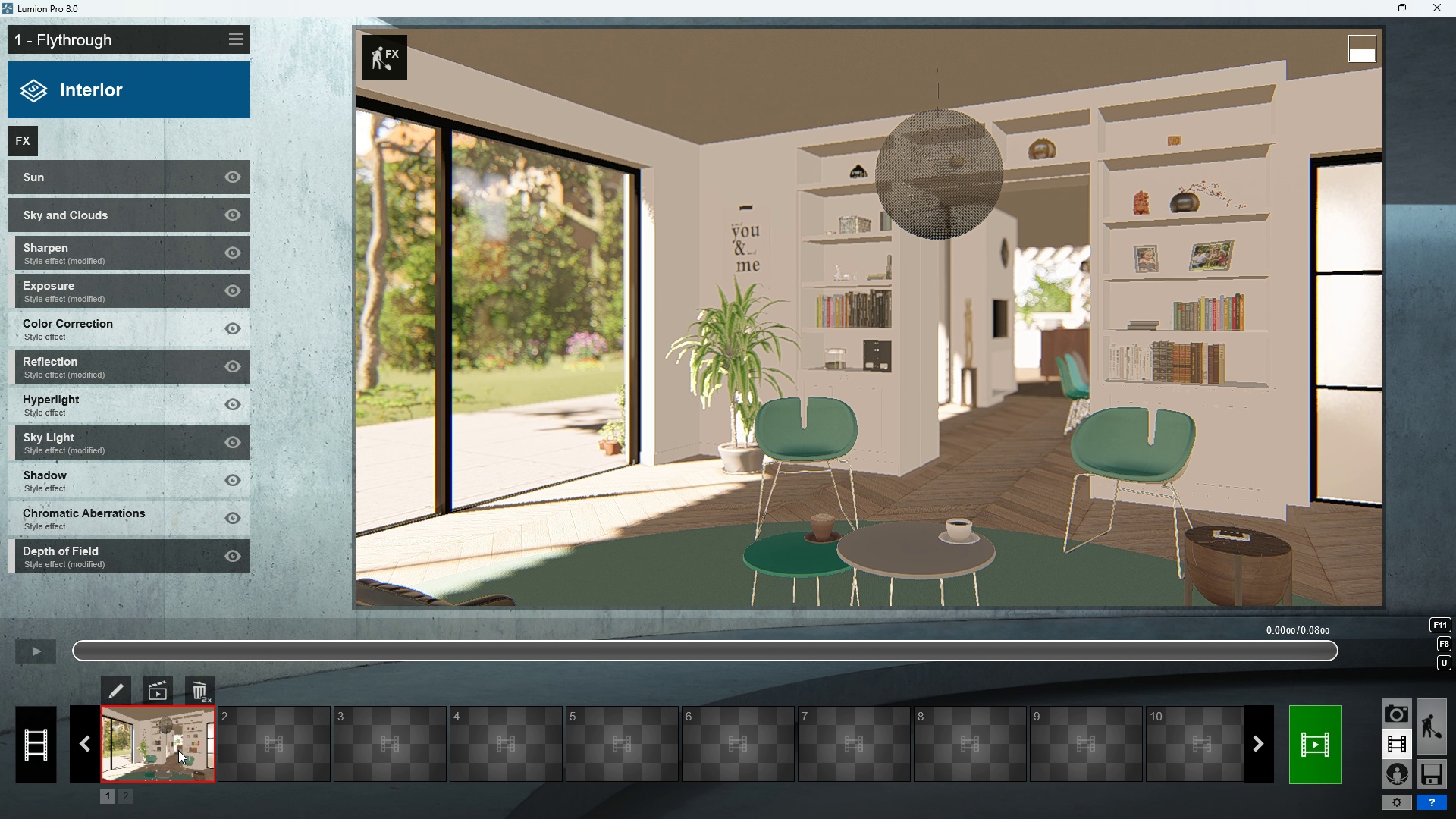 
triple_click([178, 750])
 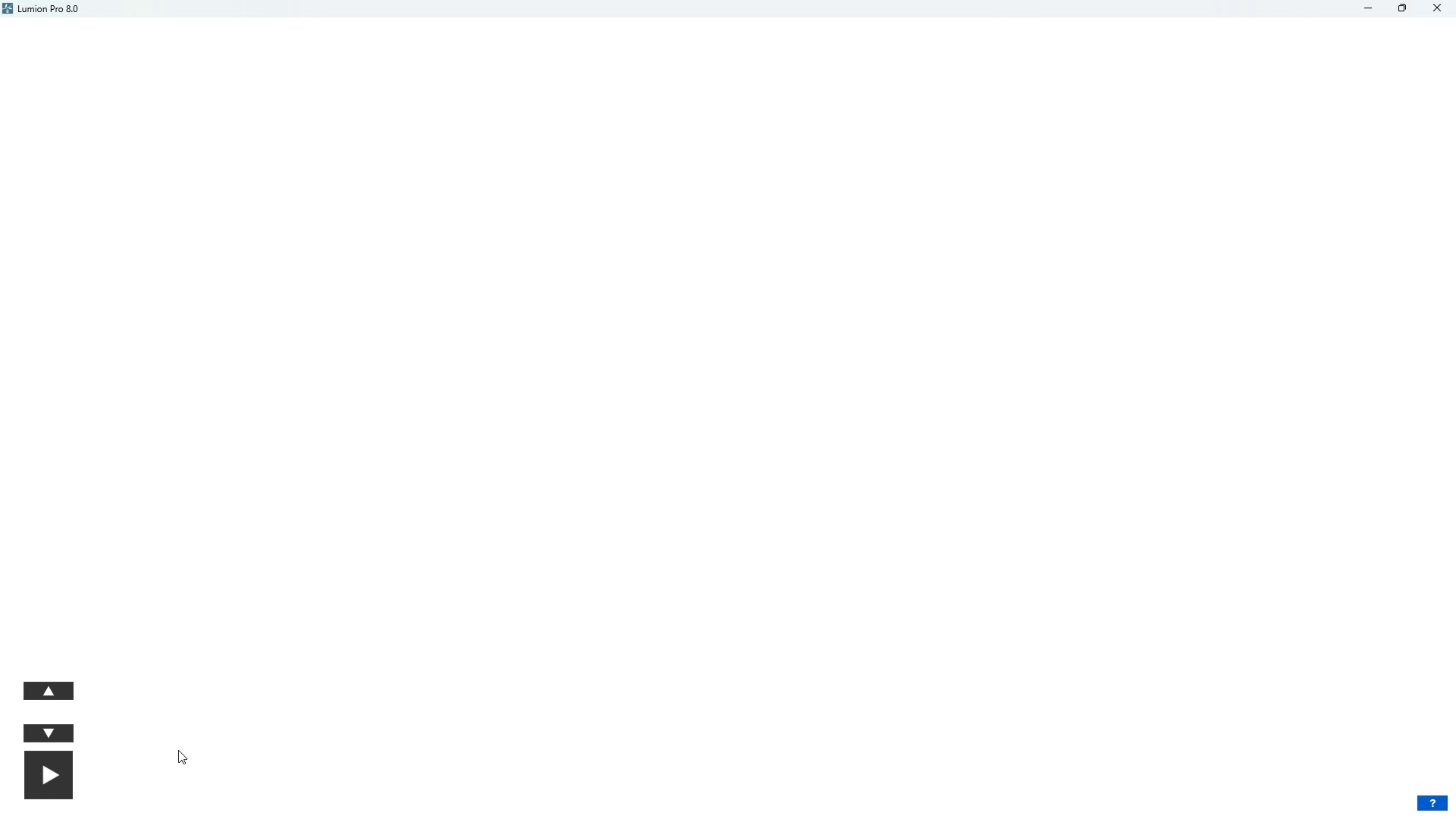 
triple_click([178, 750])
 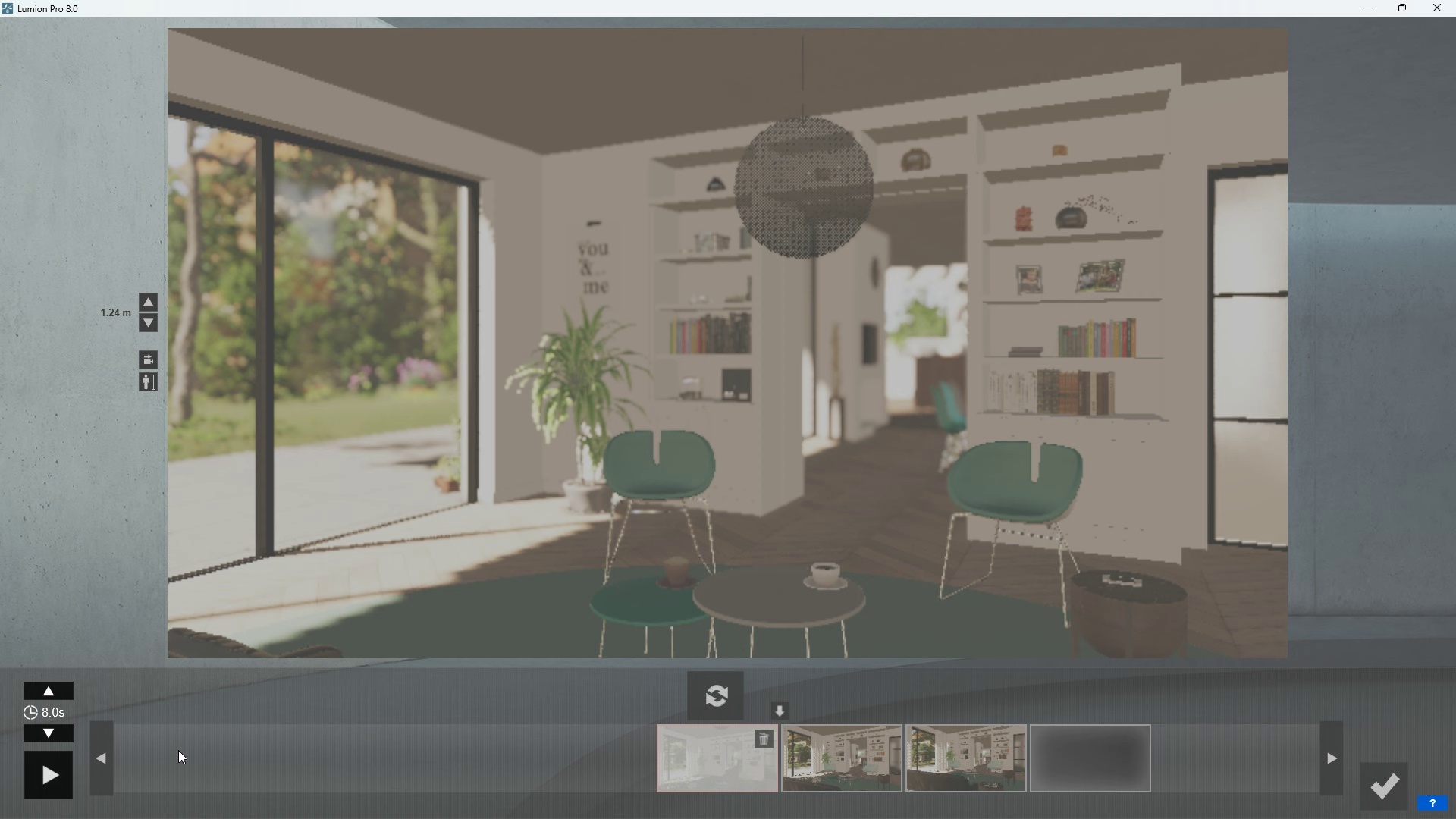 
triple_click([178, 750])
 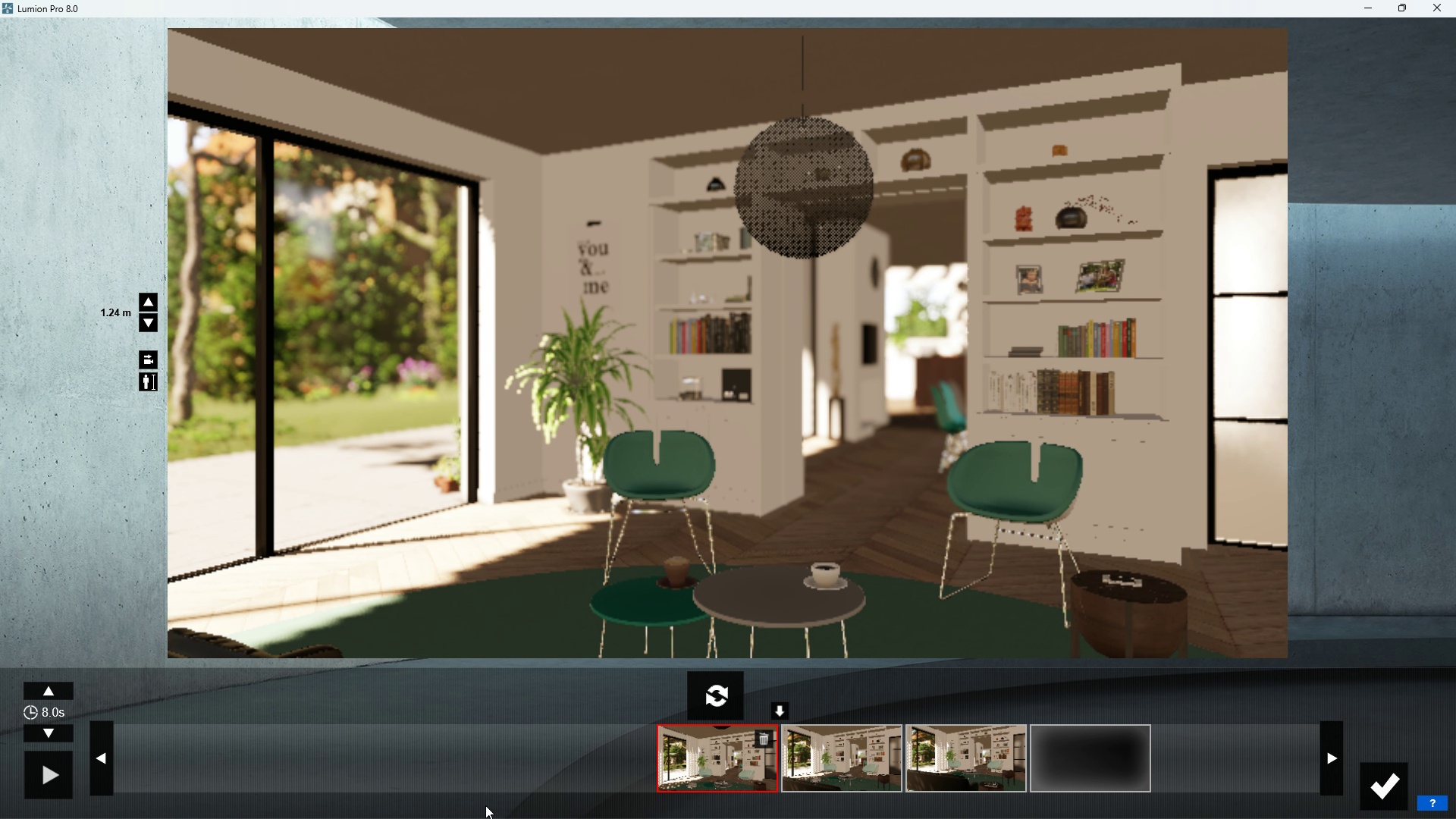 
key(Escape)
 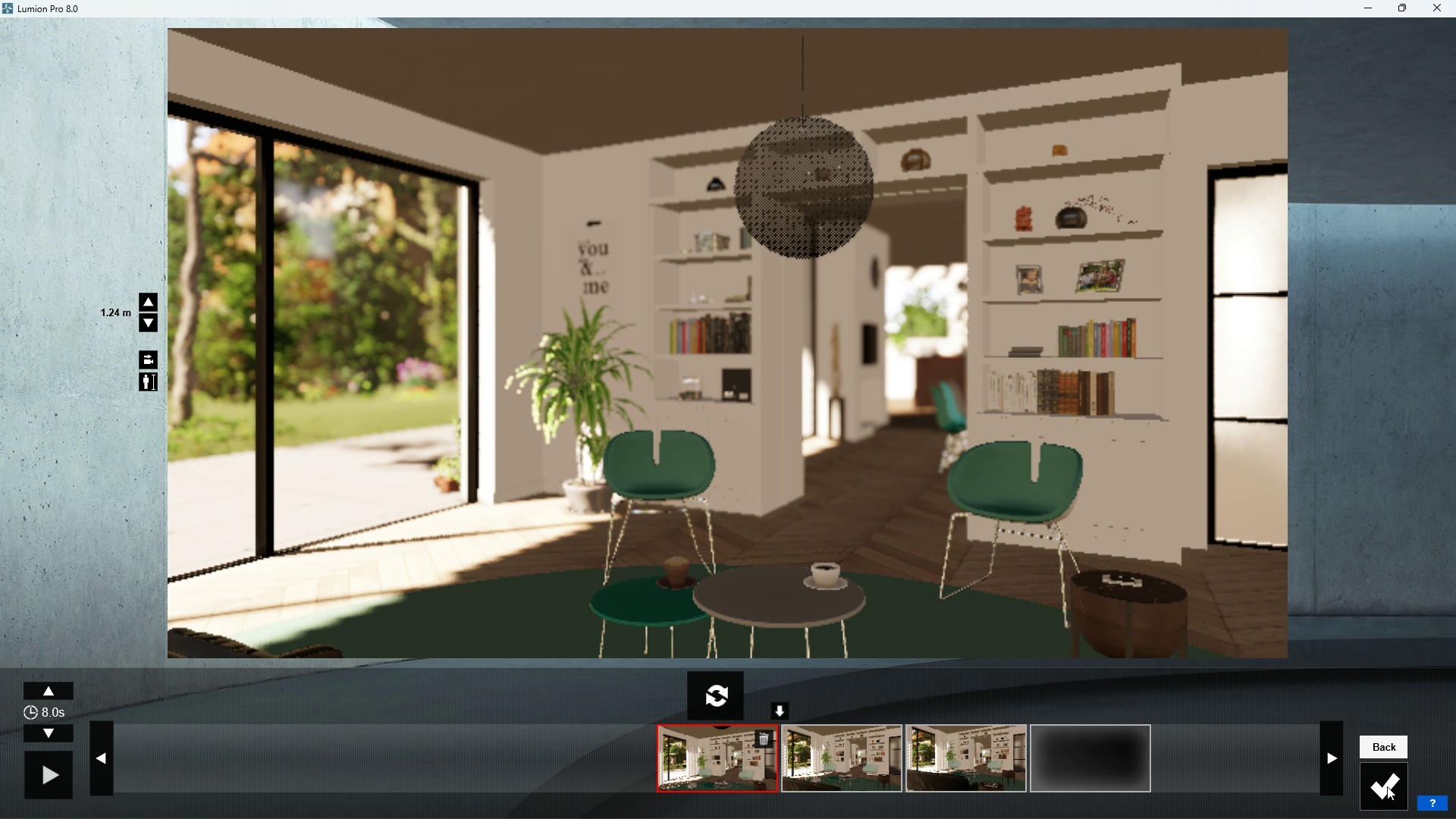 
left_click([1386, 786])
 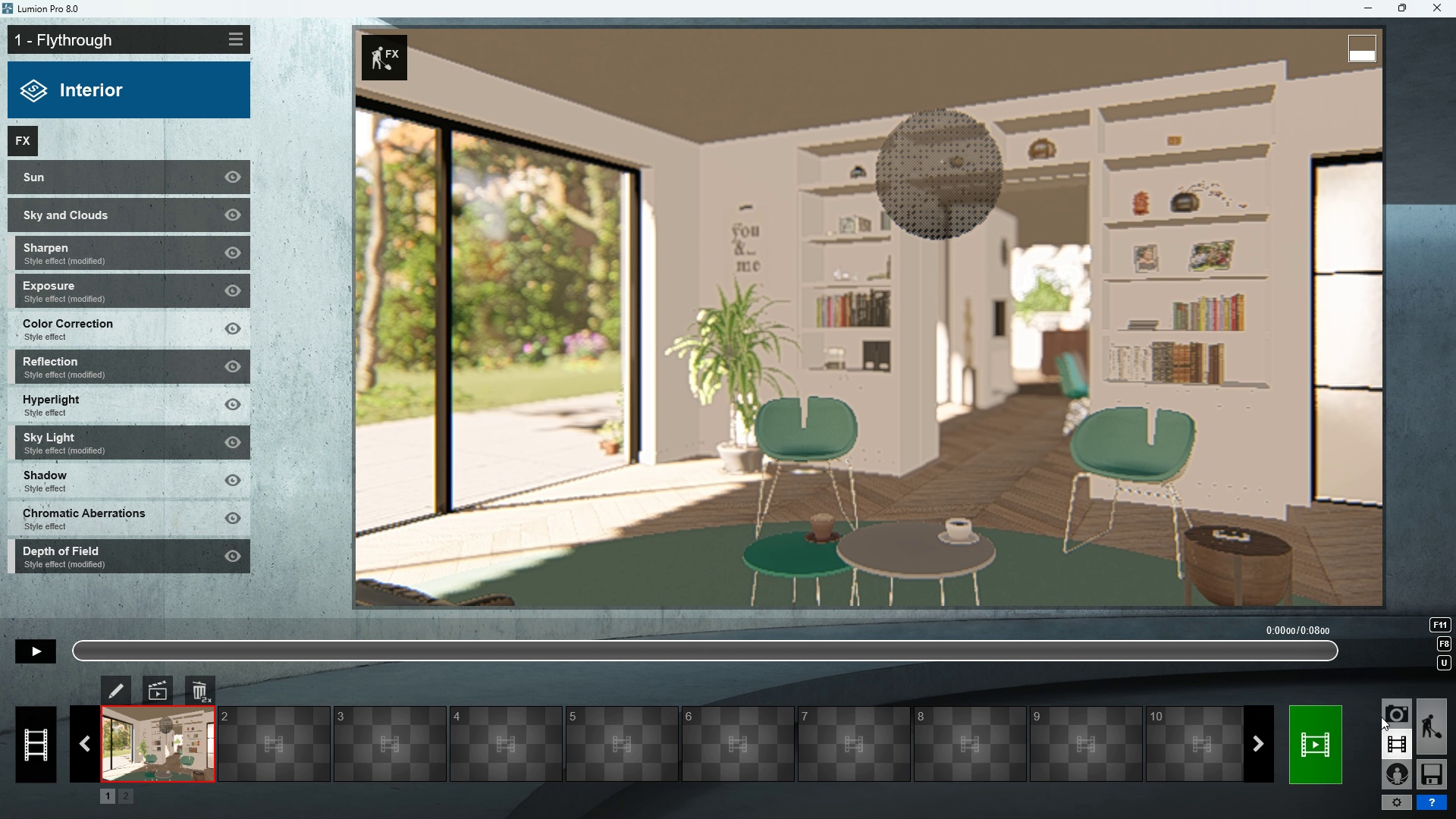 
double_click([1382, 717])
 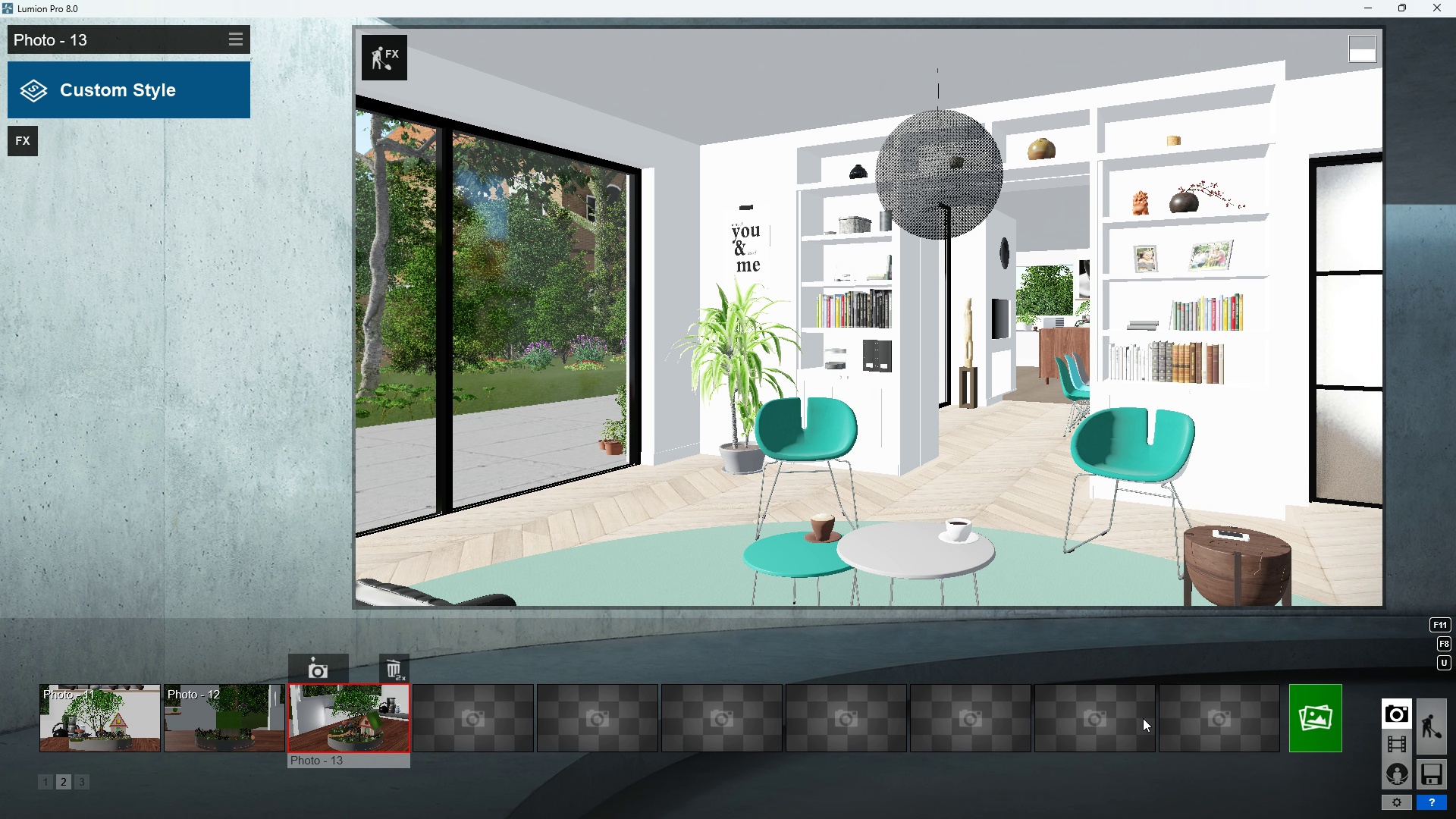 
triple_click([1382, 717])
 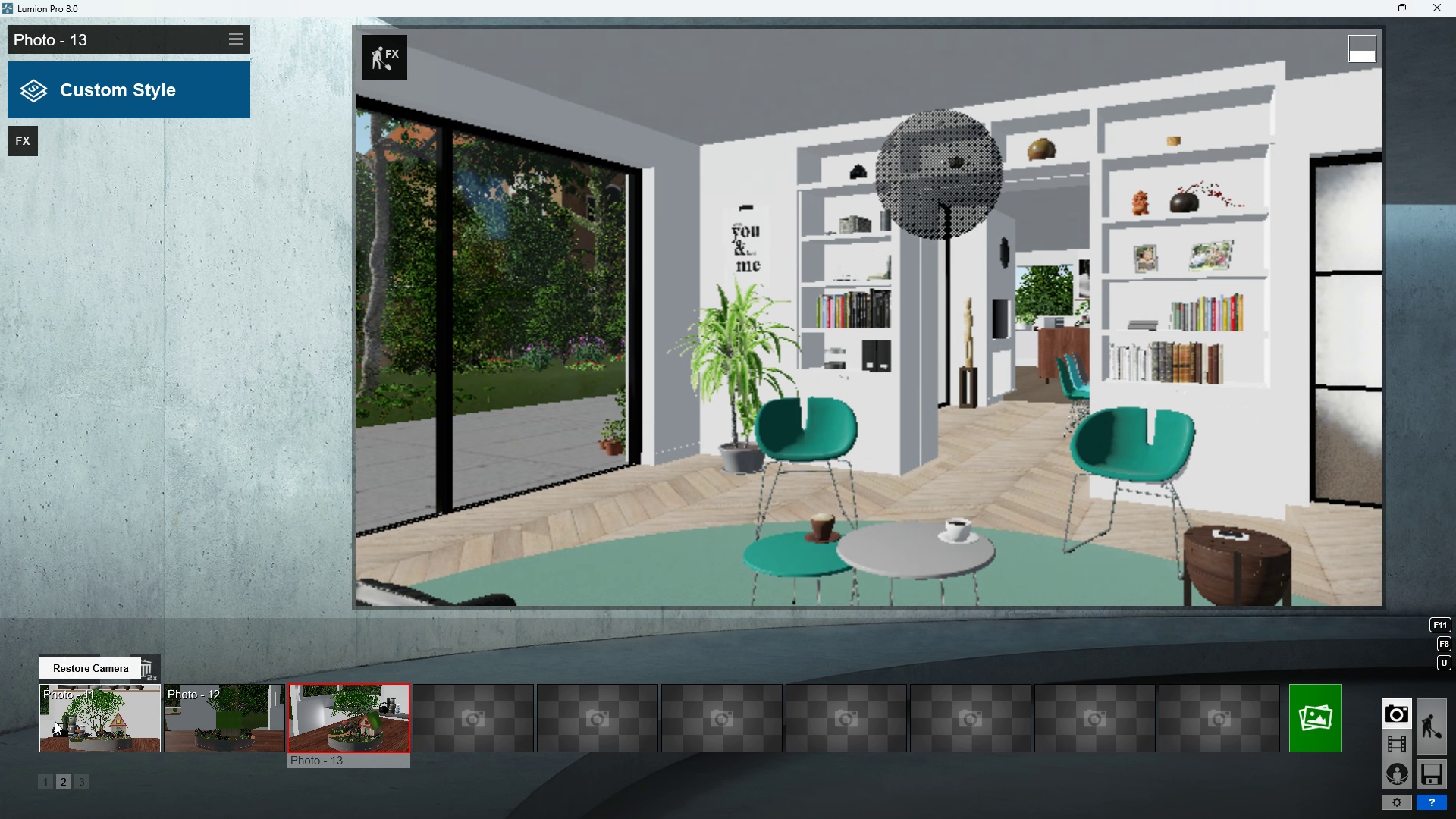 
double_click([54, 721])
 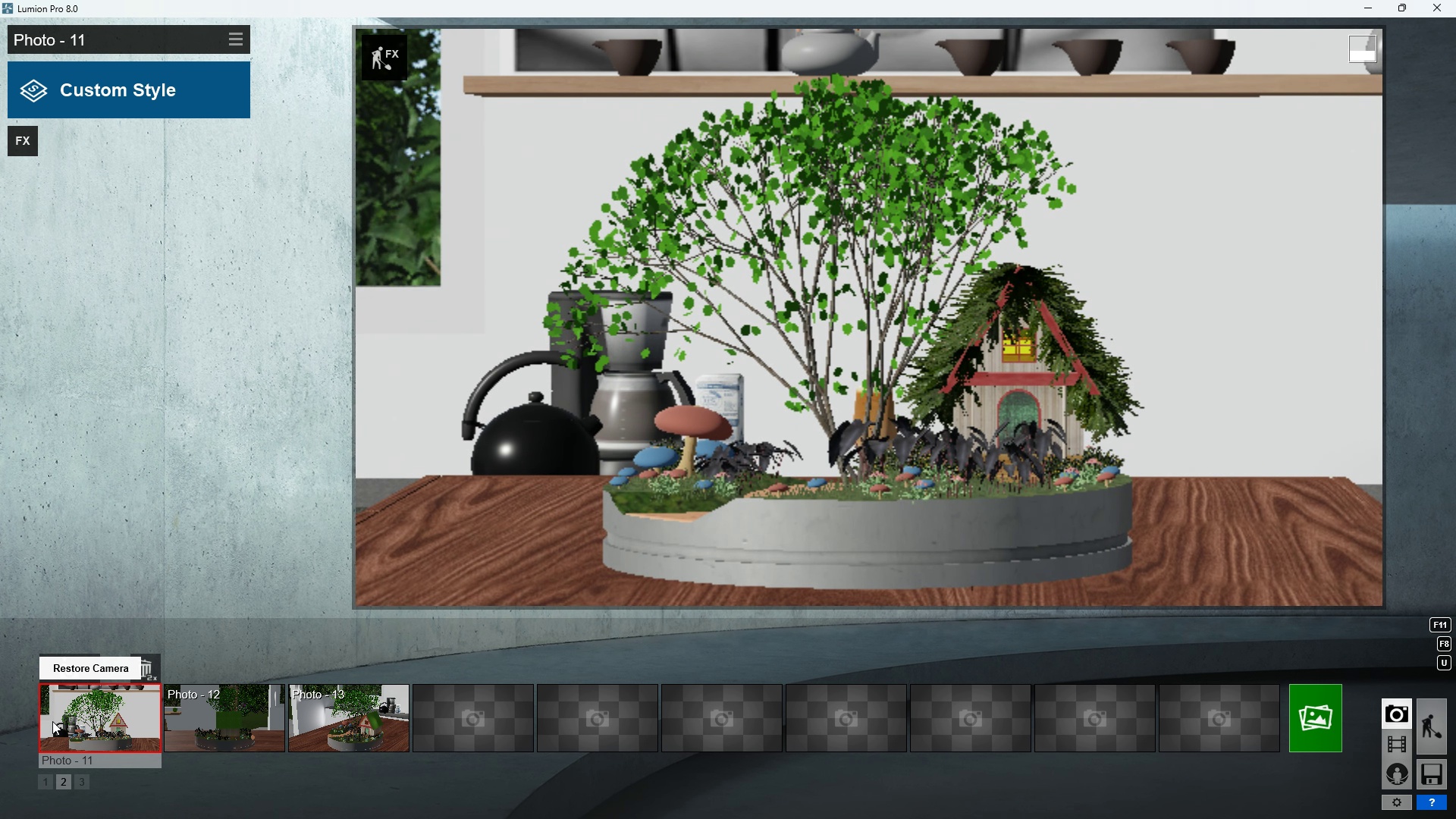 
triple_click([52, 721])
 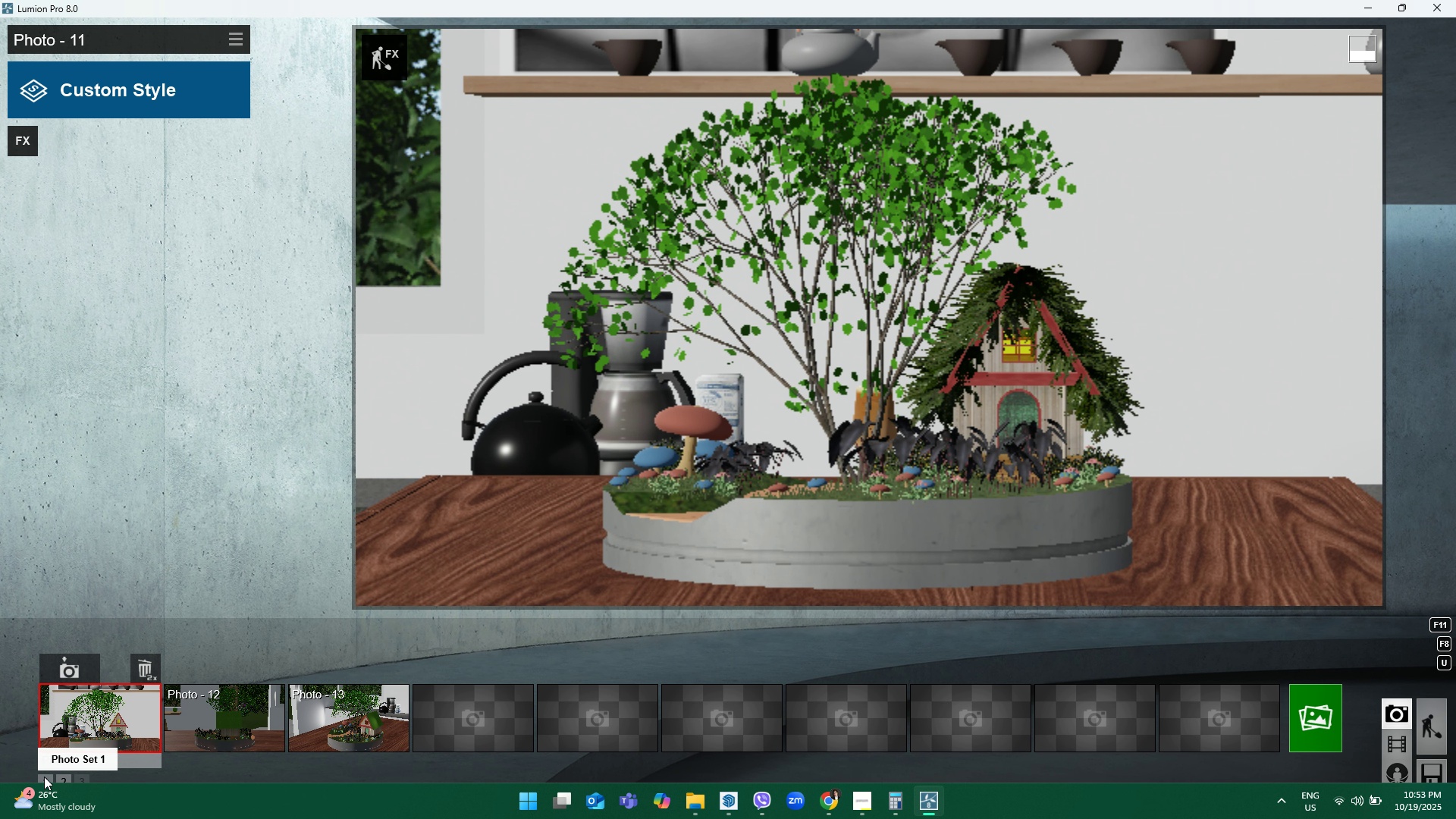 